 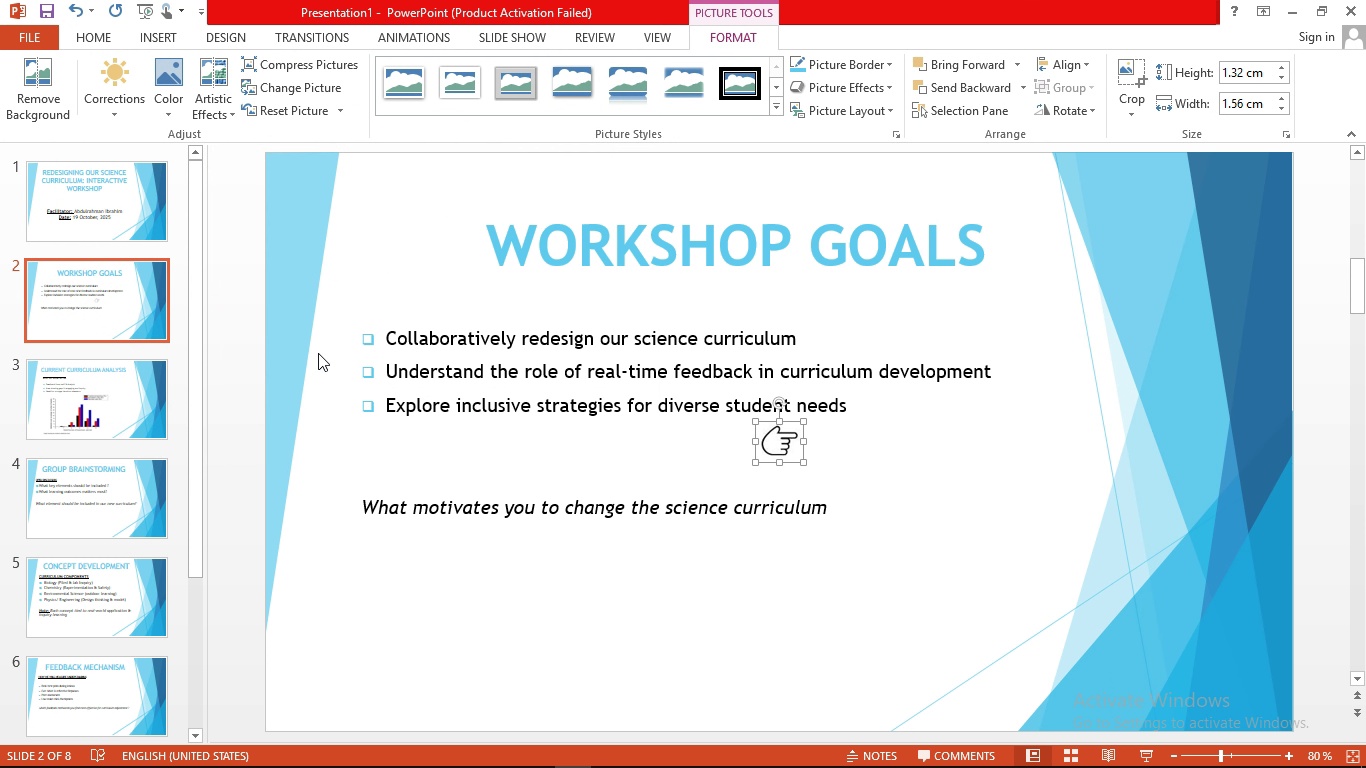 
left_click_drag(start_coordinate=[786, 449], to_coordinate=[333, 521])
 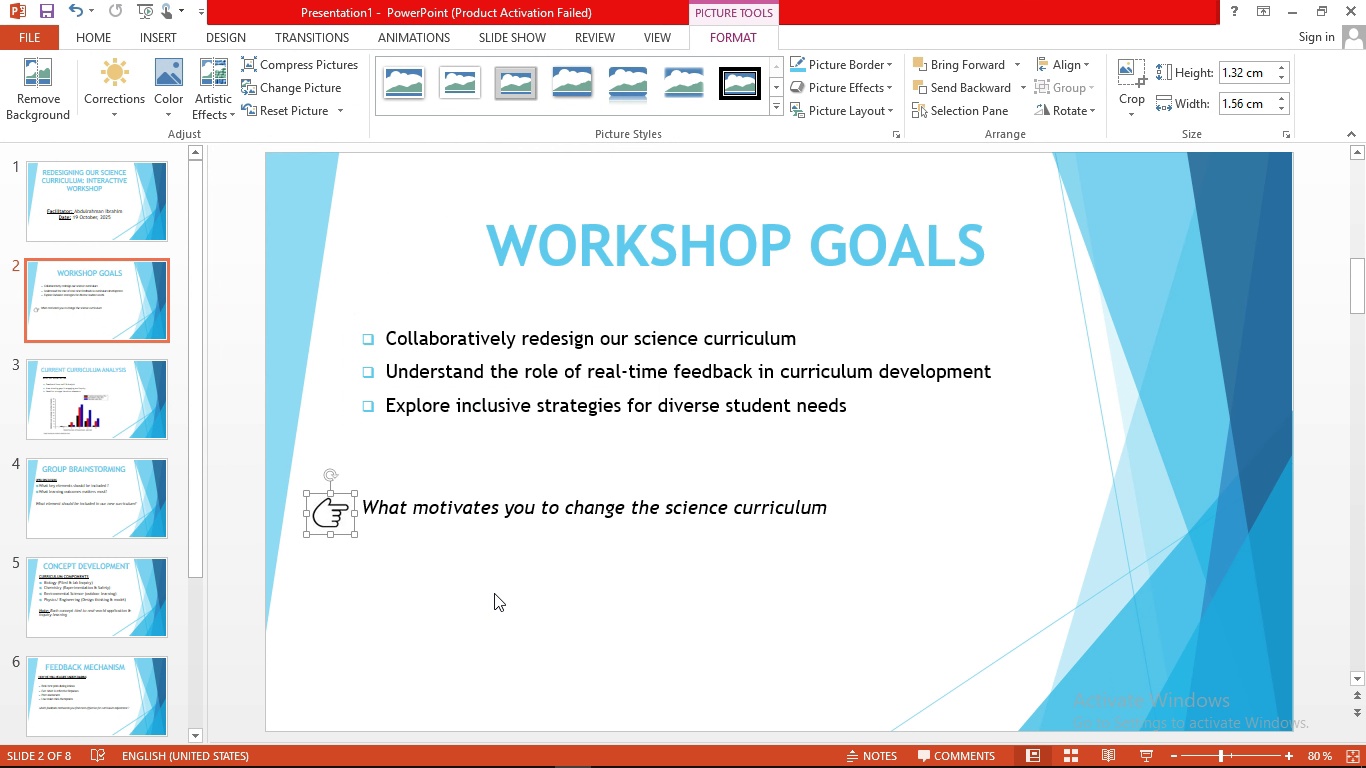 
left_click([494, 593])
 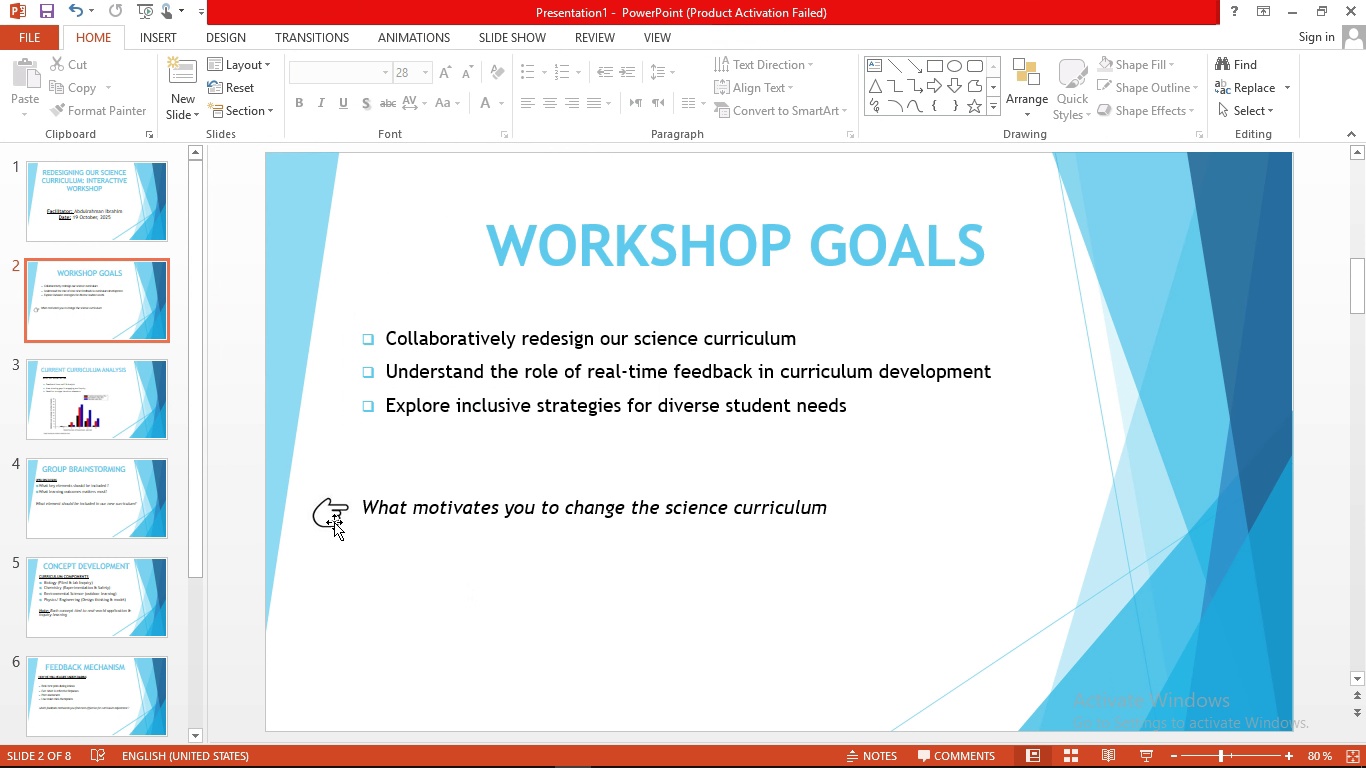 
left_click([331, 516])
 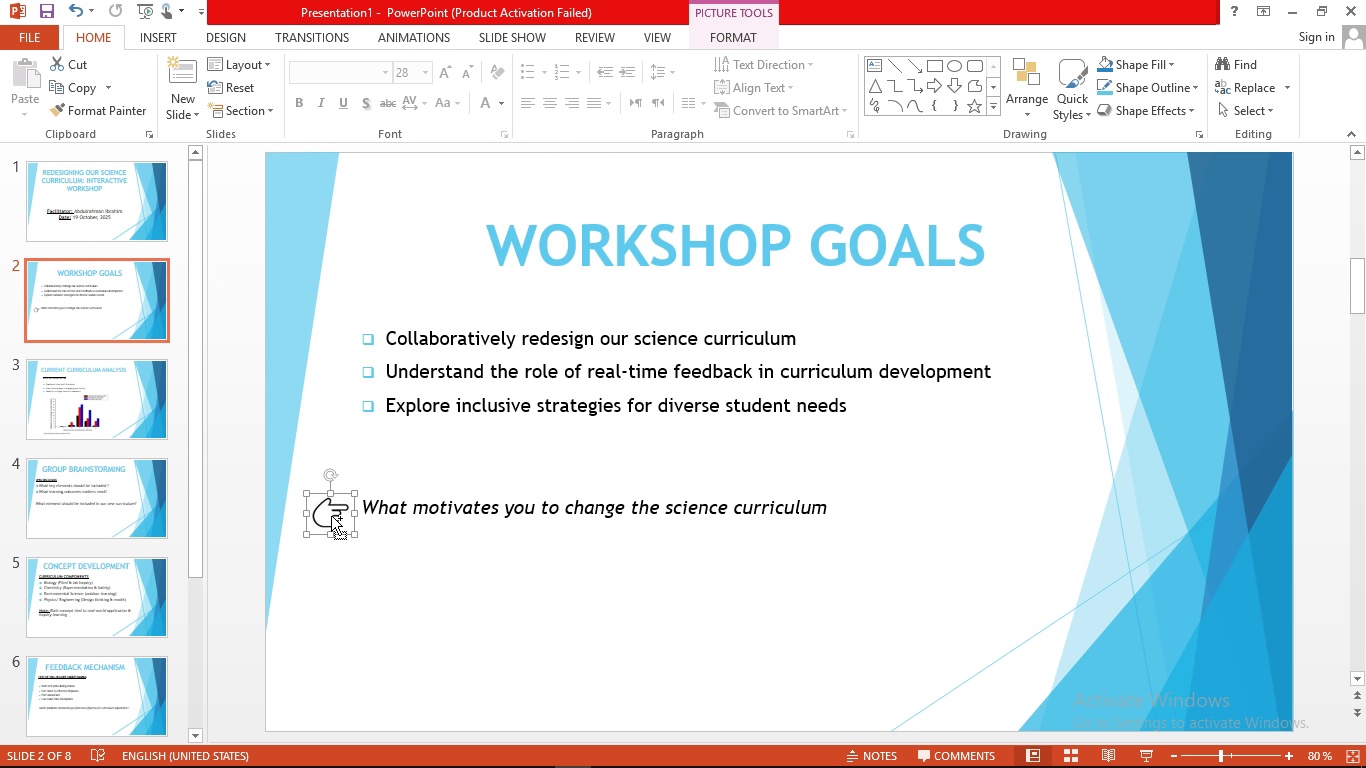 
key(Control+C)
 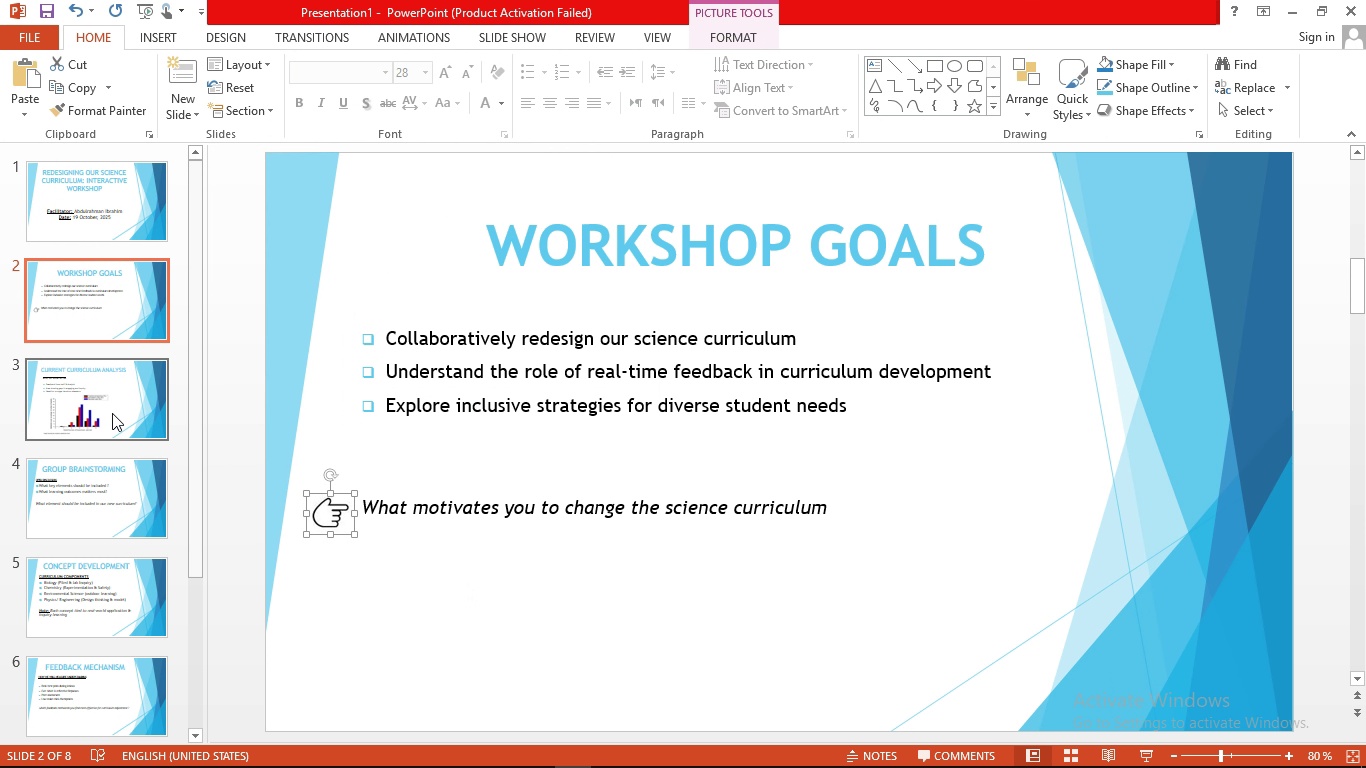 
left_click([112, 413])
 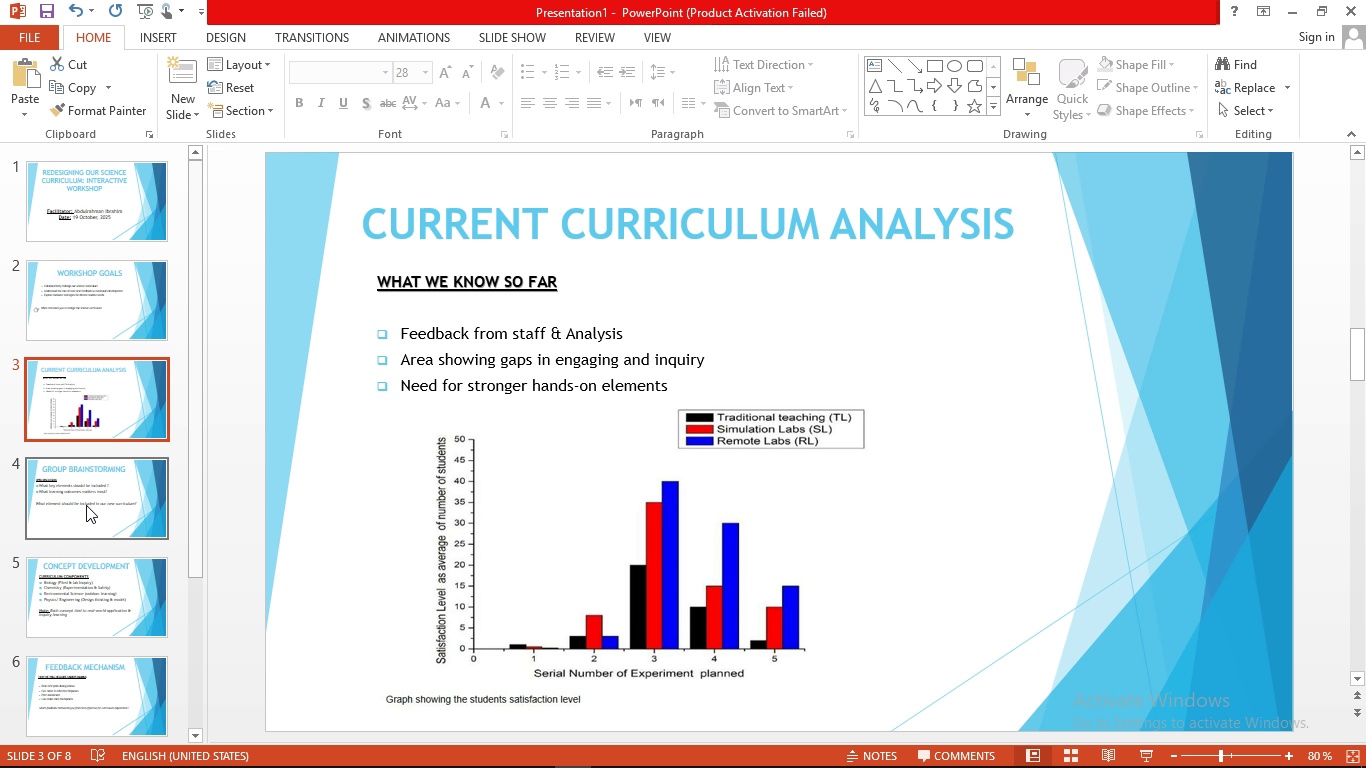 
left_click([86, 505])
 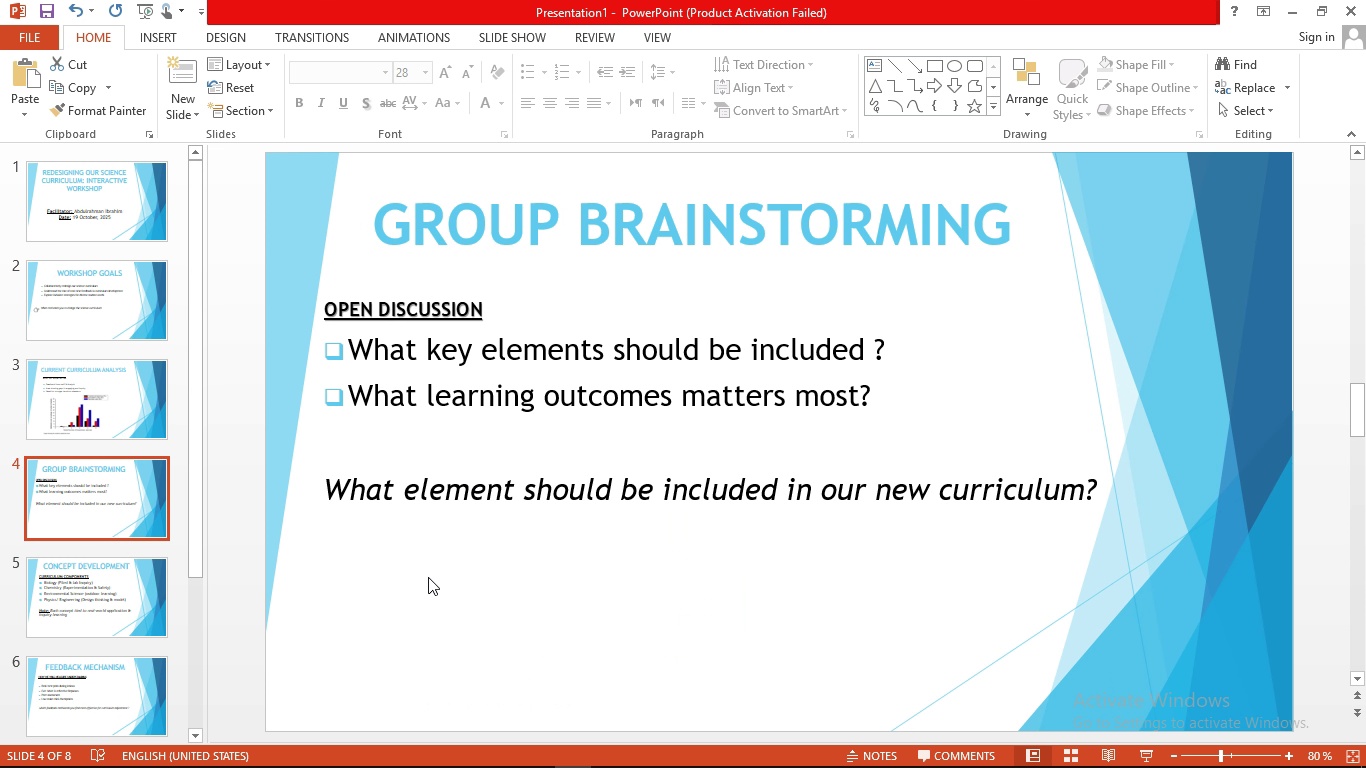 
left_click([428, 577])
 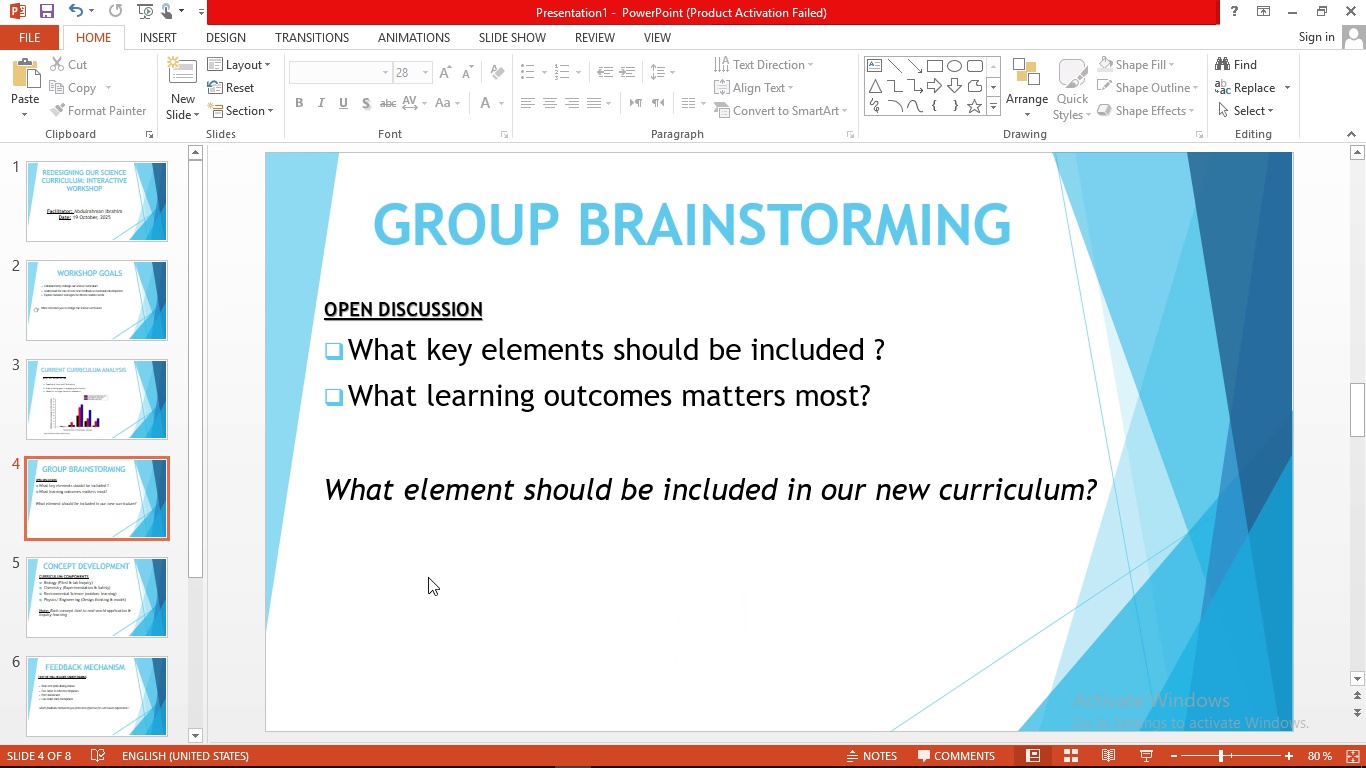 
key(Control+V)
 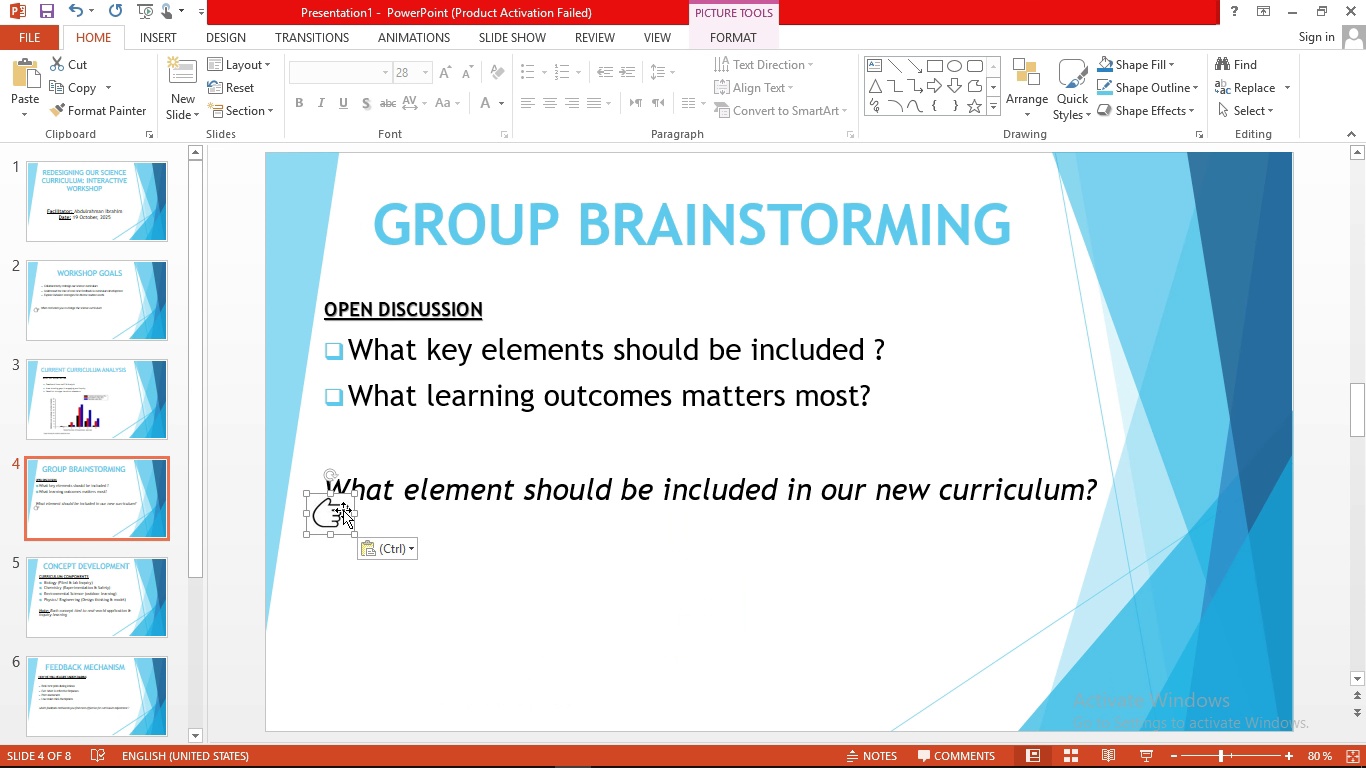 
left_click_drag(start_coordinate=[341, 510], to_coordinate=[311, 493])
 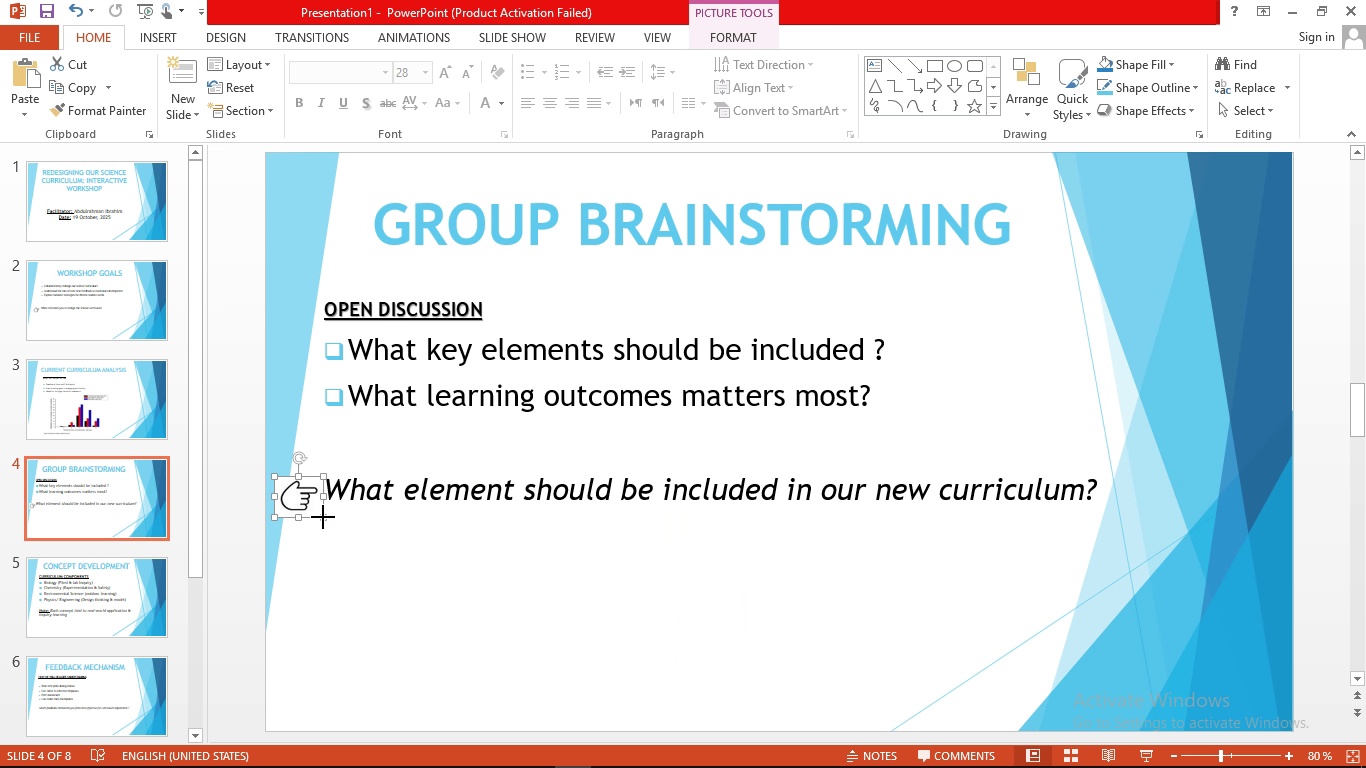 
left_click_drag(start_coordinate=[324, 517], to_coordinate=[299, 504])
 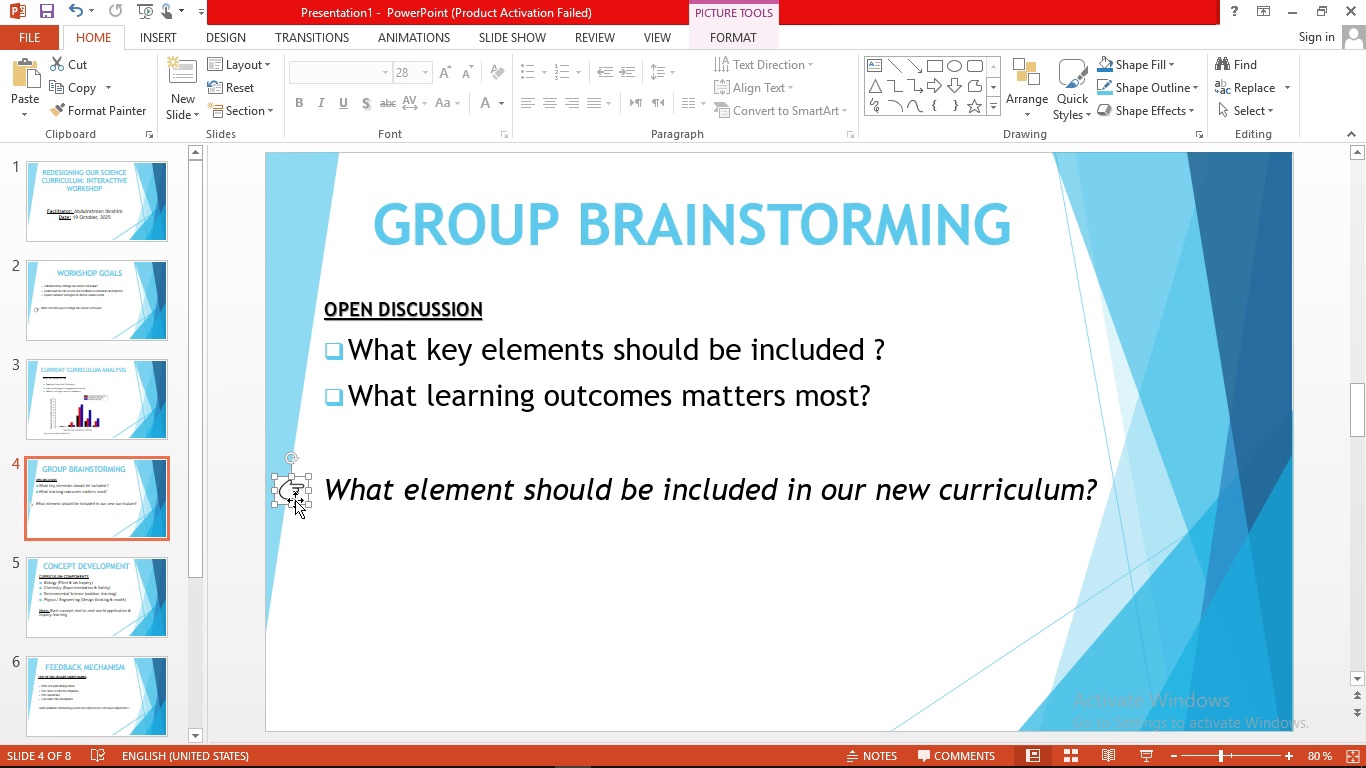 
left_click_drag(start_coordinate=[295, 500], to_coordinate=[311, 502])
 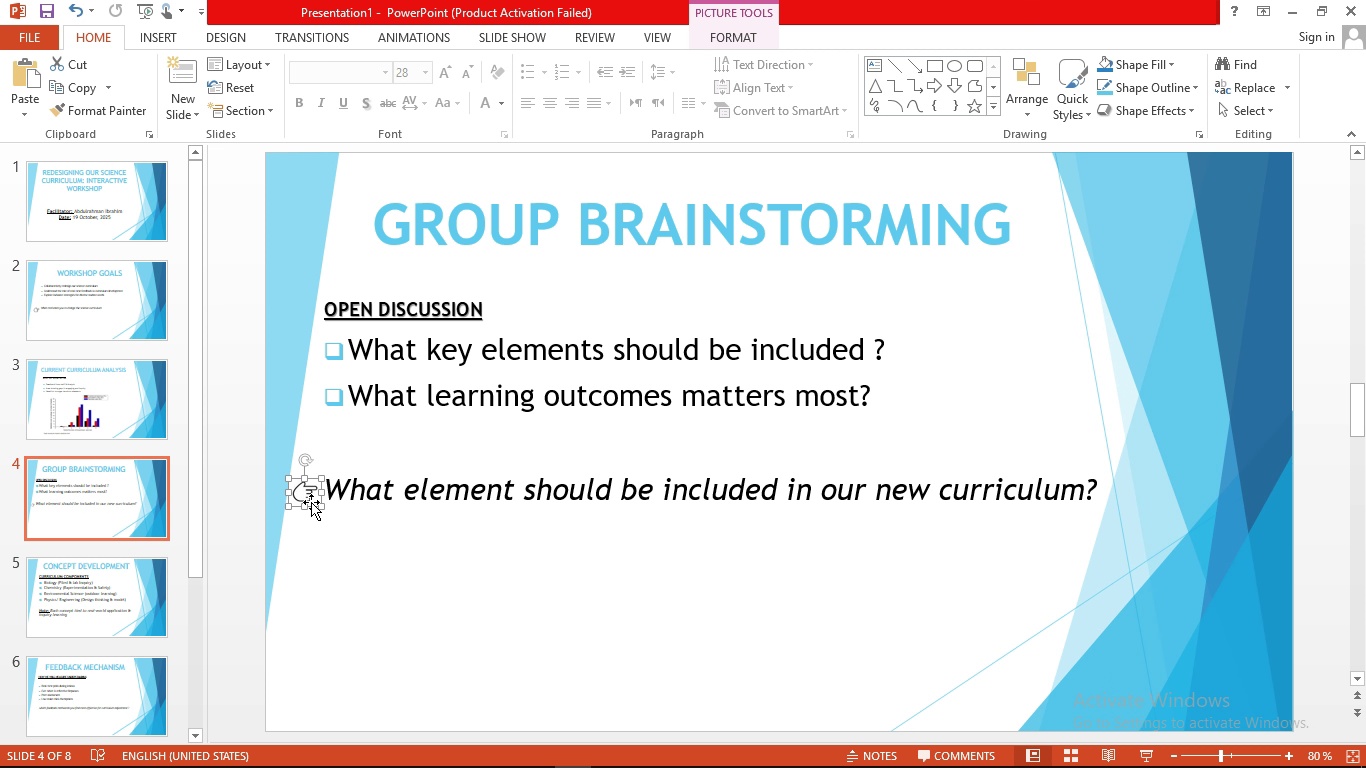 
key(ArrowRight)
 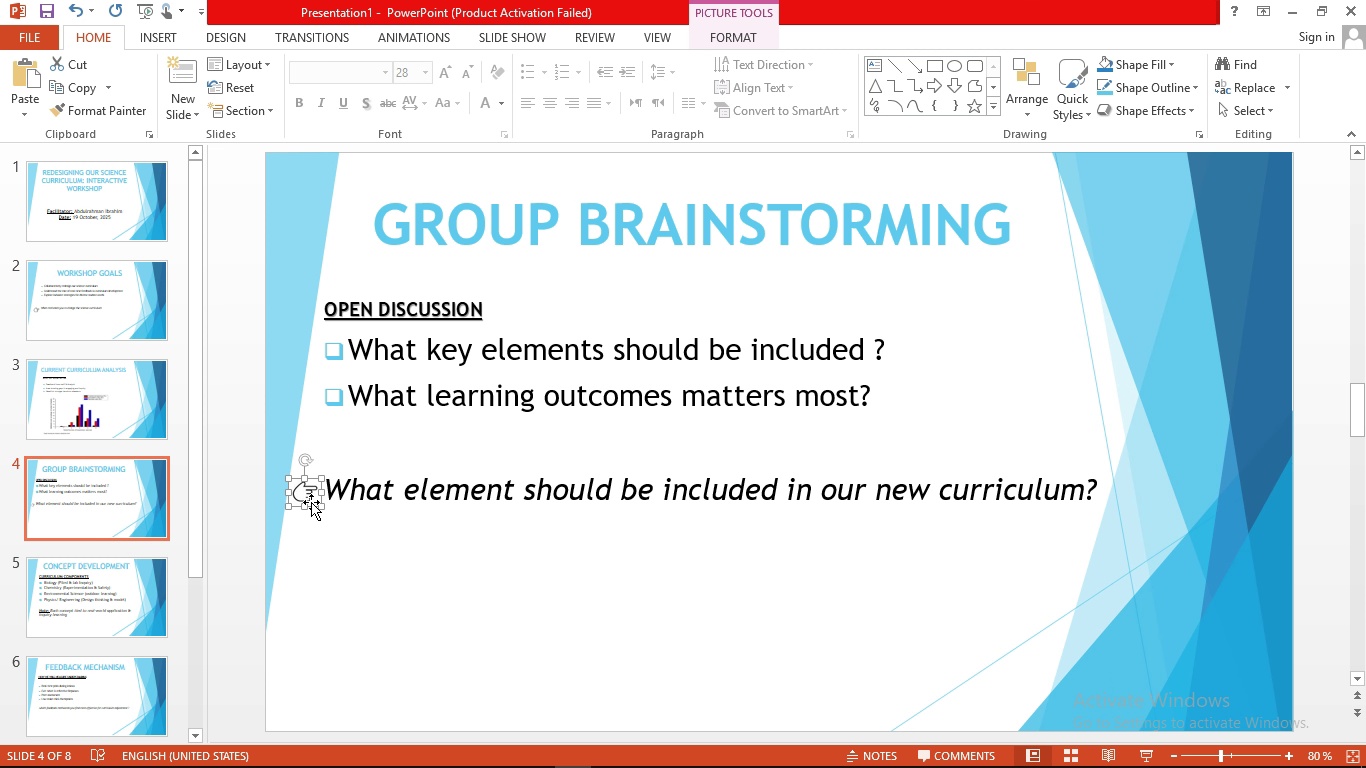 
key(ArrowRight)
 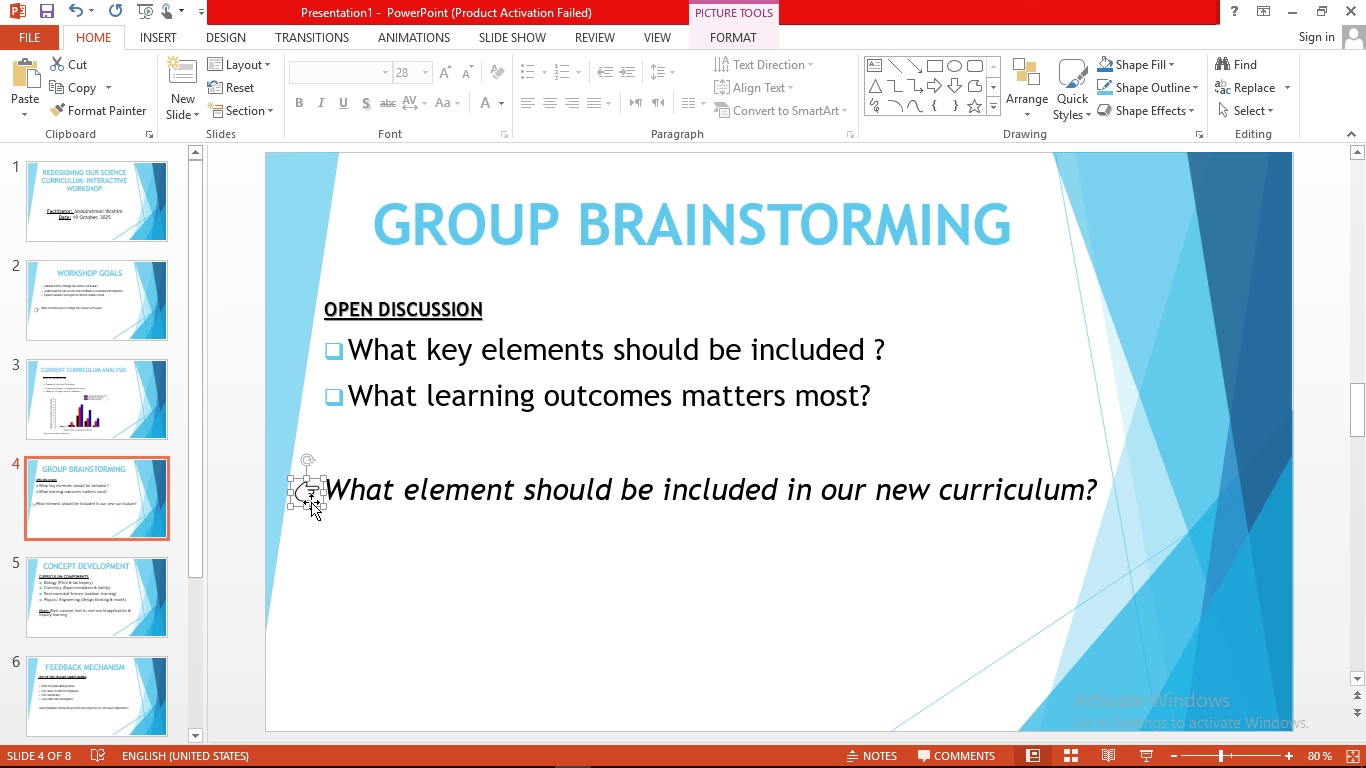 
key(ArrowRight)
 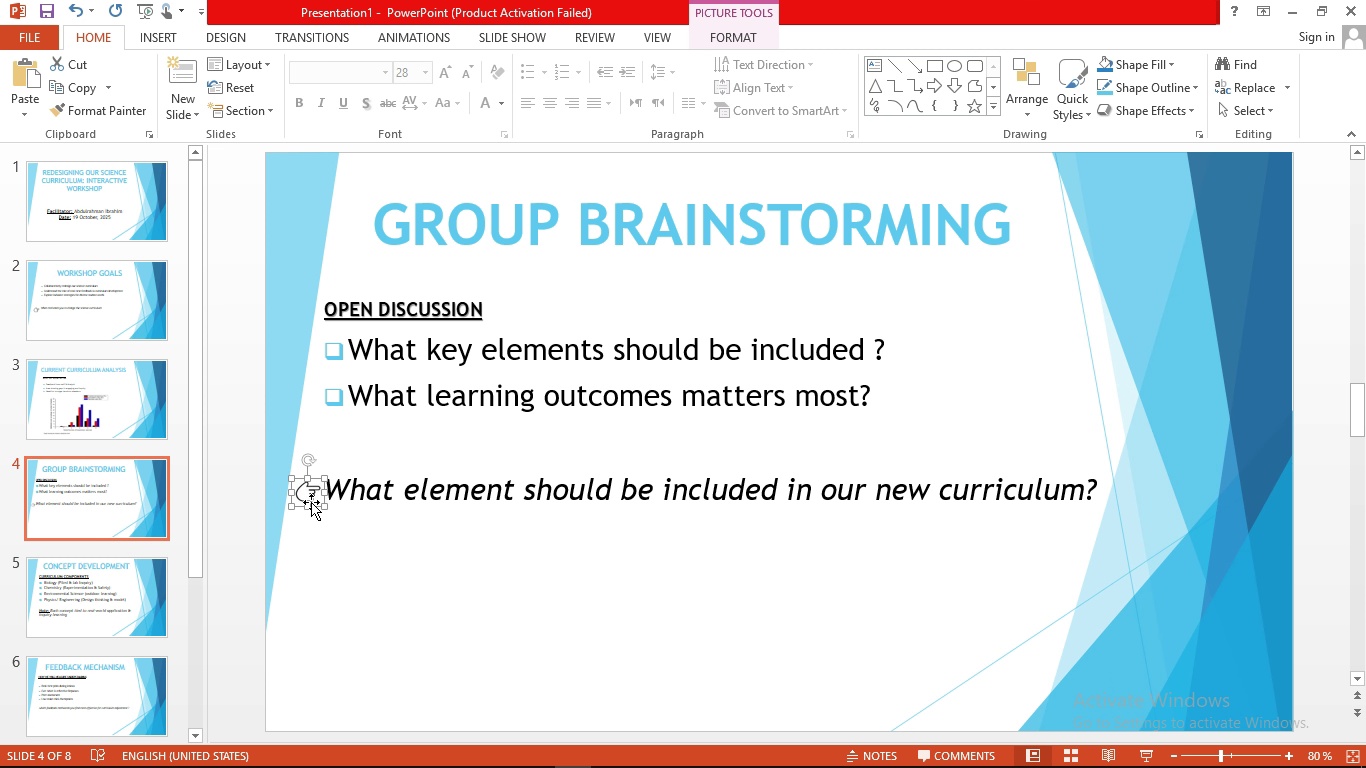 
key(ArrowRight)
 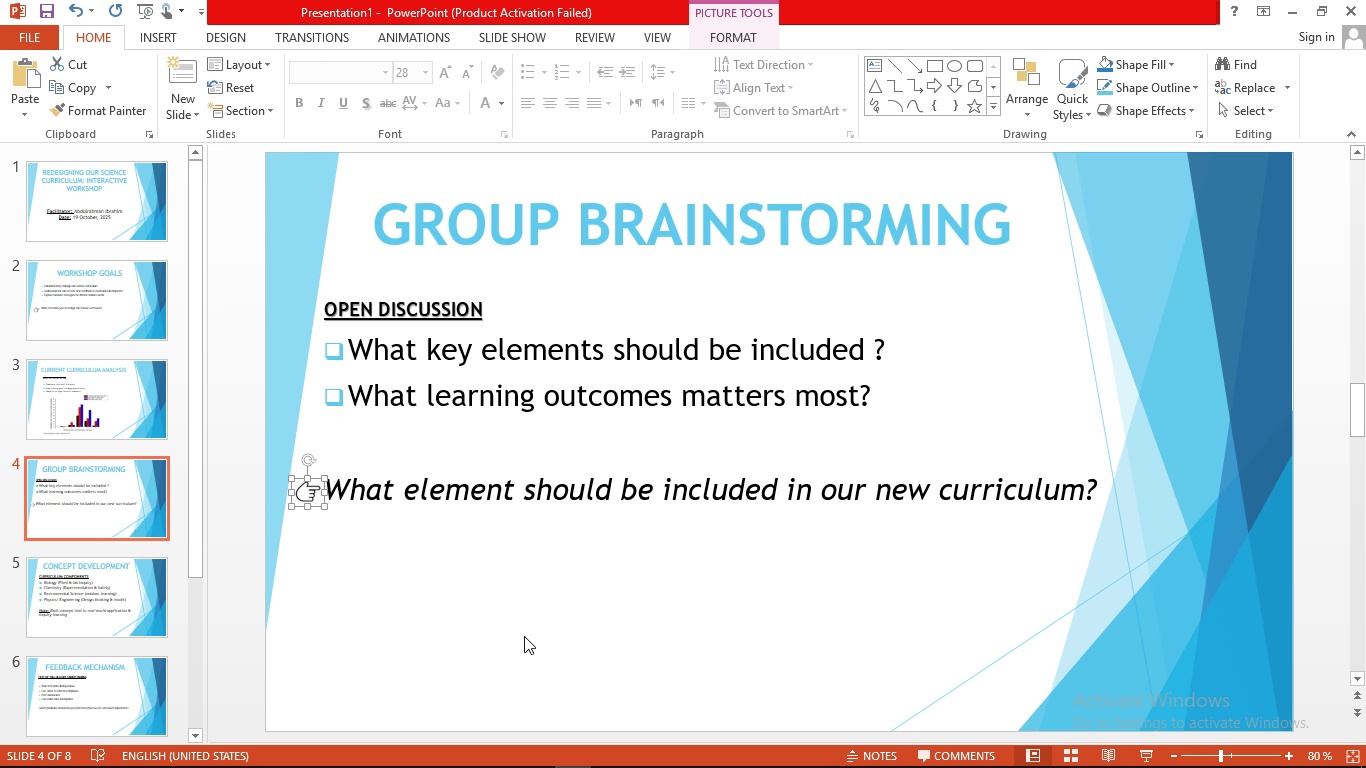 
left_click([524, 636])
 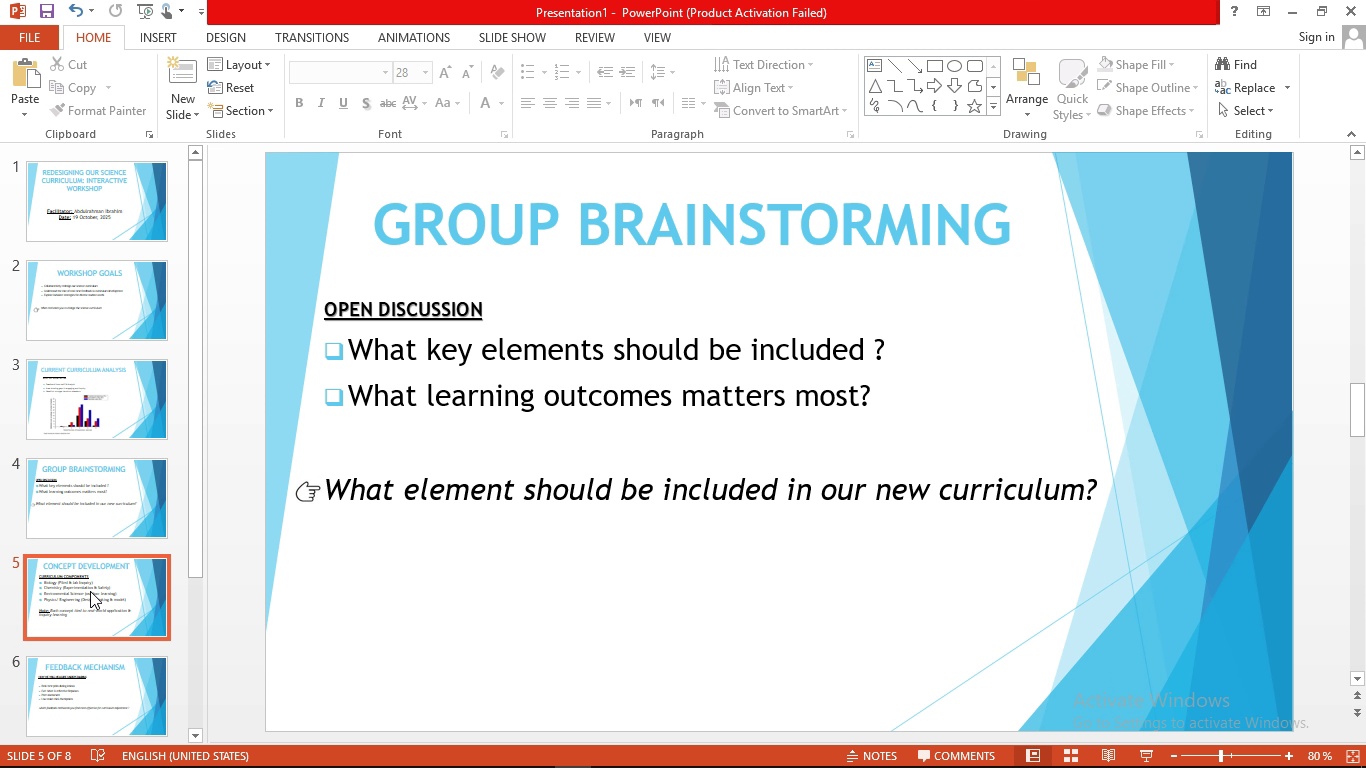 
left_click([90, 591])
 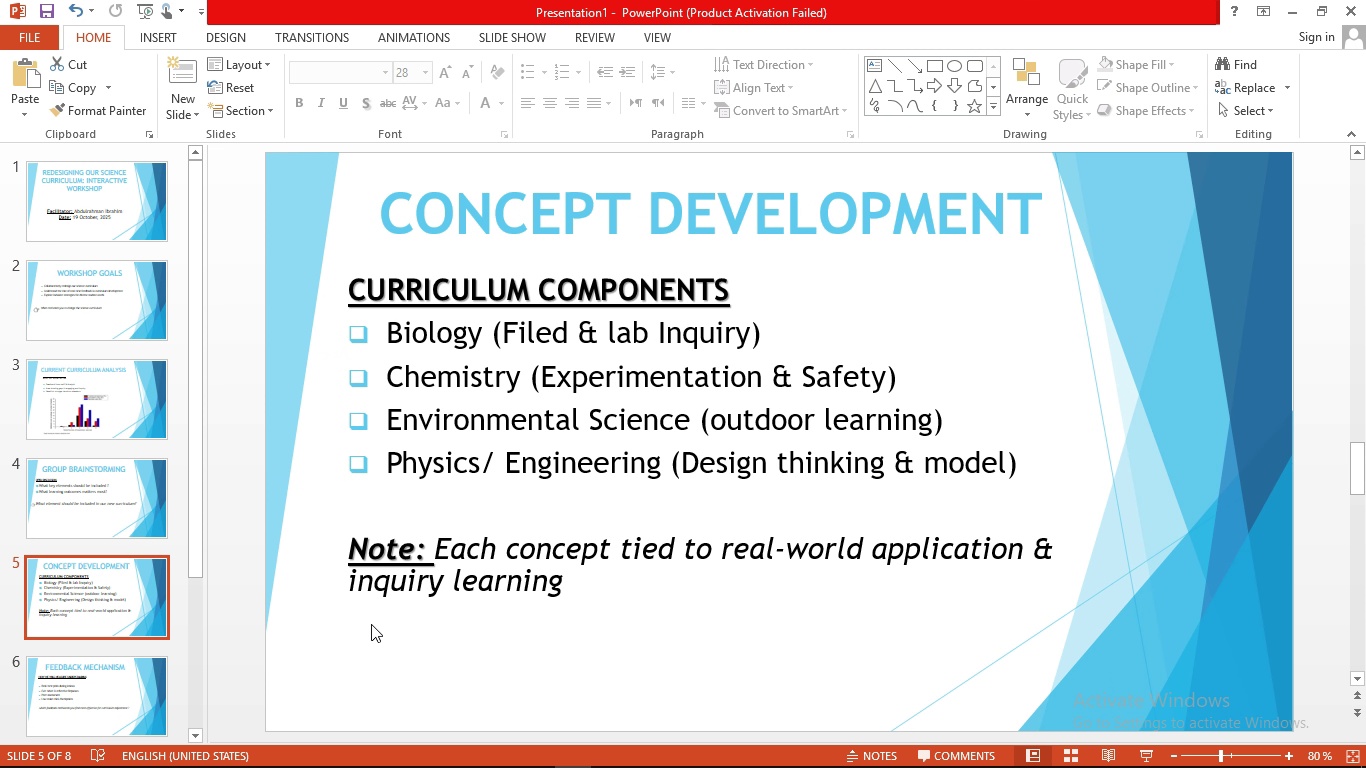 
left_click([371, 624])
 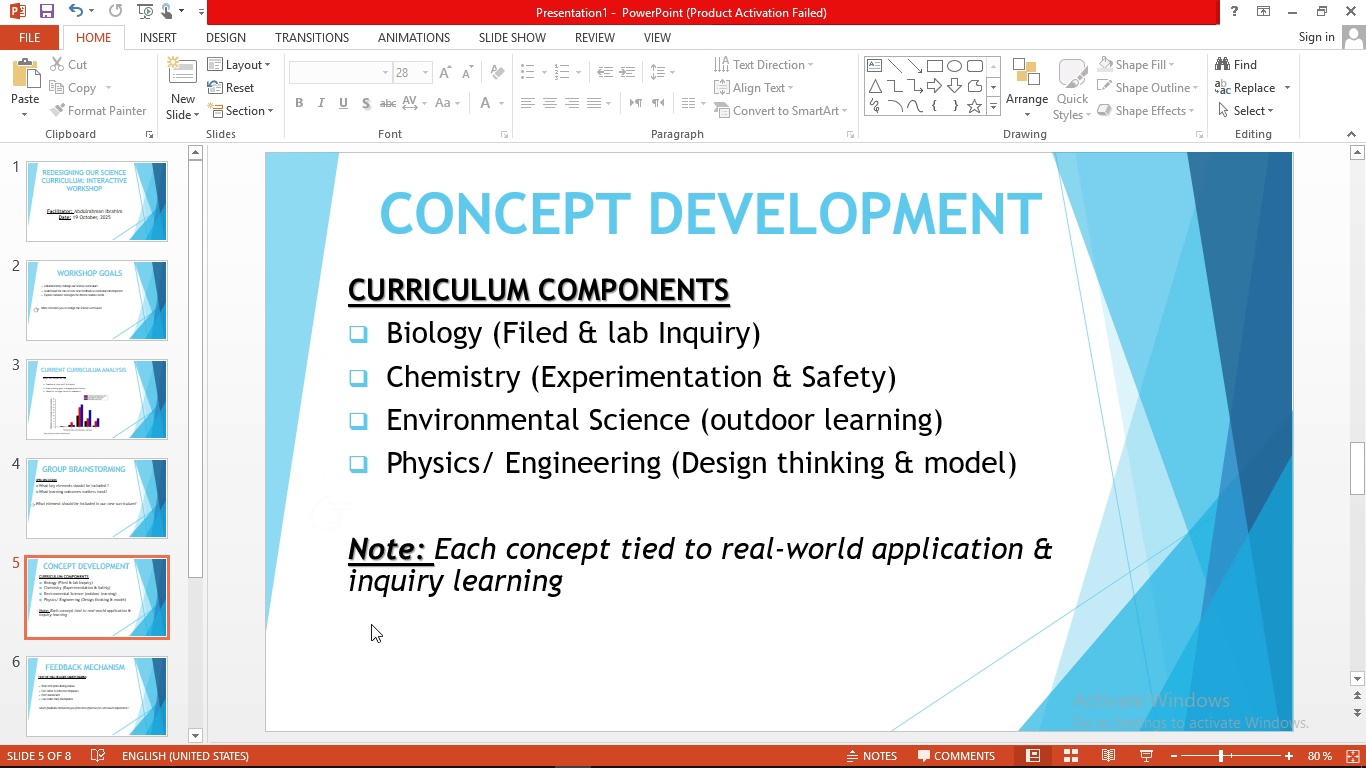 
key(Control+V)
 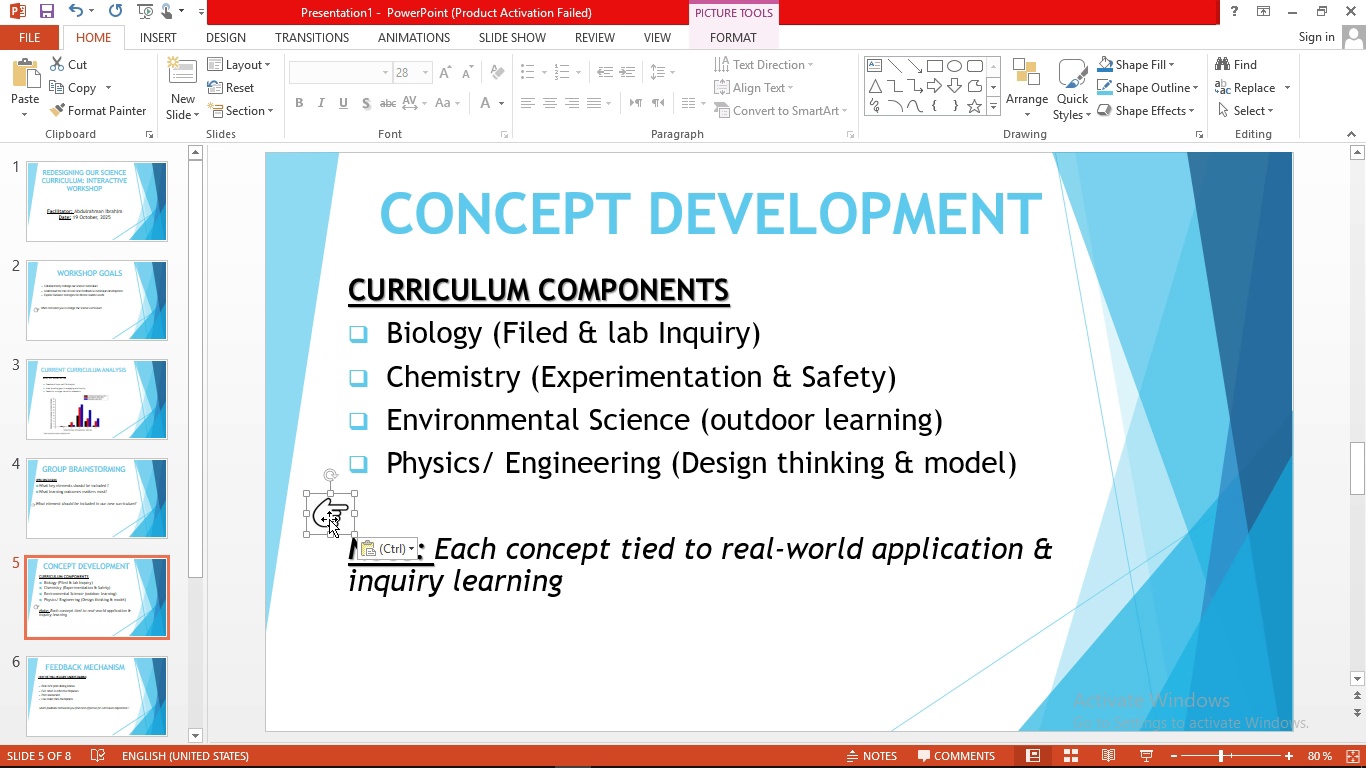 
left_click_drag(start_coordinate=[328, 513], to_coordinate=[312, 549])
 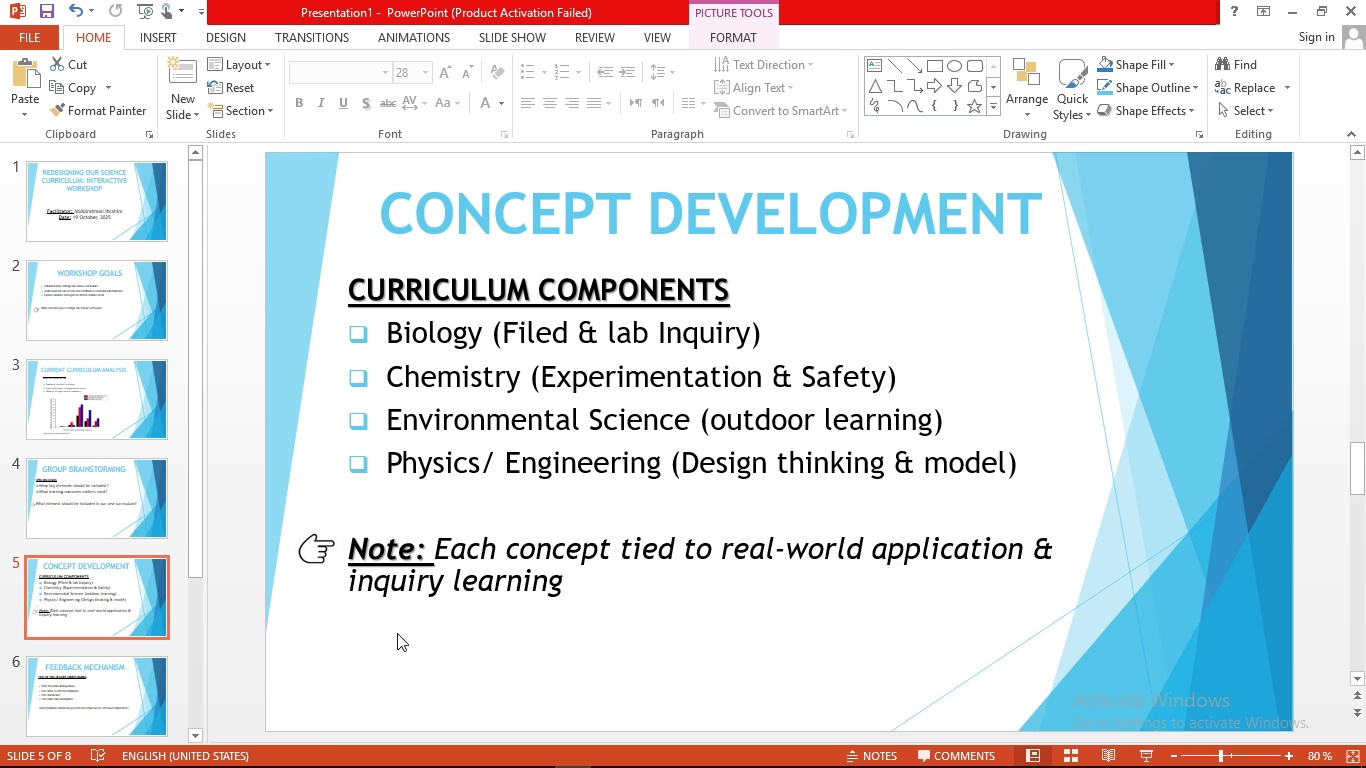 
left_click([397, 633])
 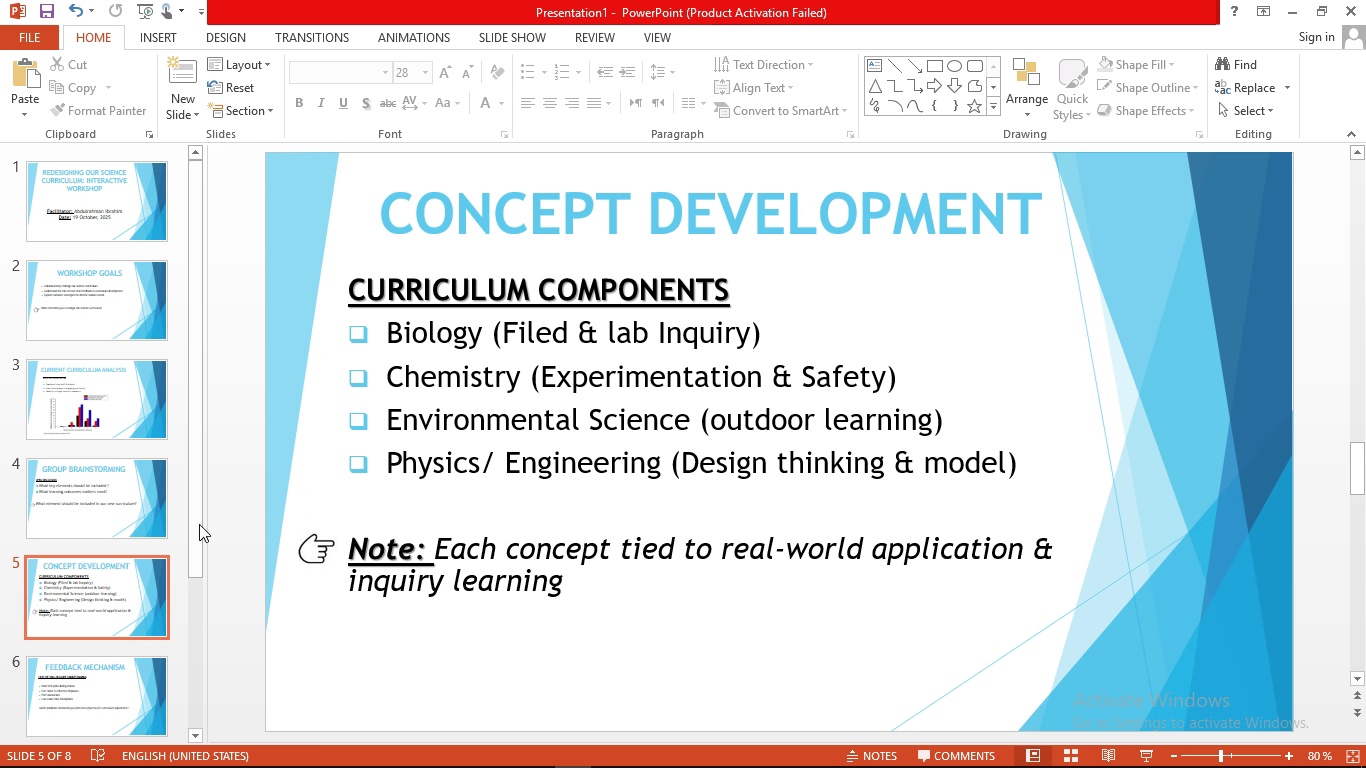 
left_click_drag(start_coordinate=[197, 525], to_coordinate=[206, 717])
 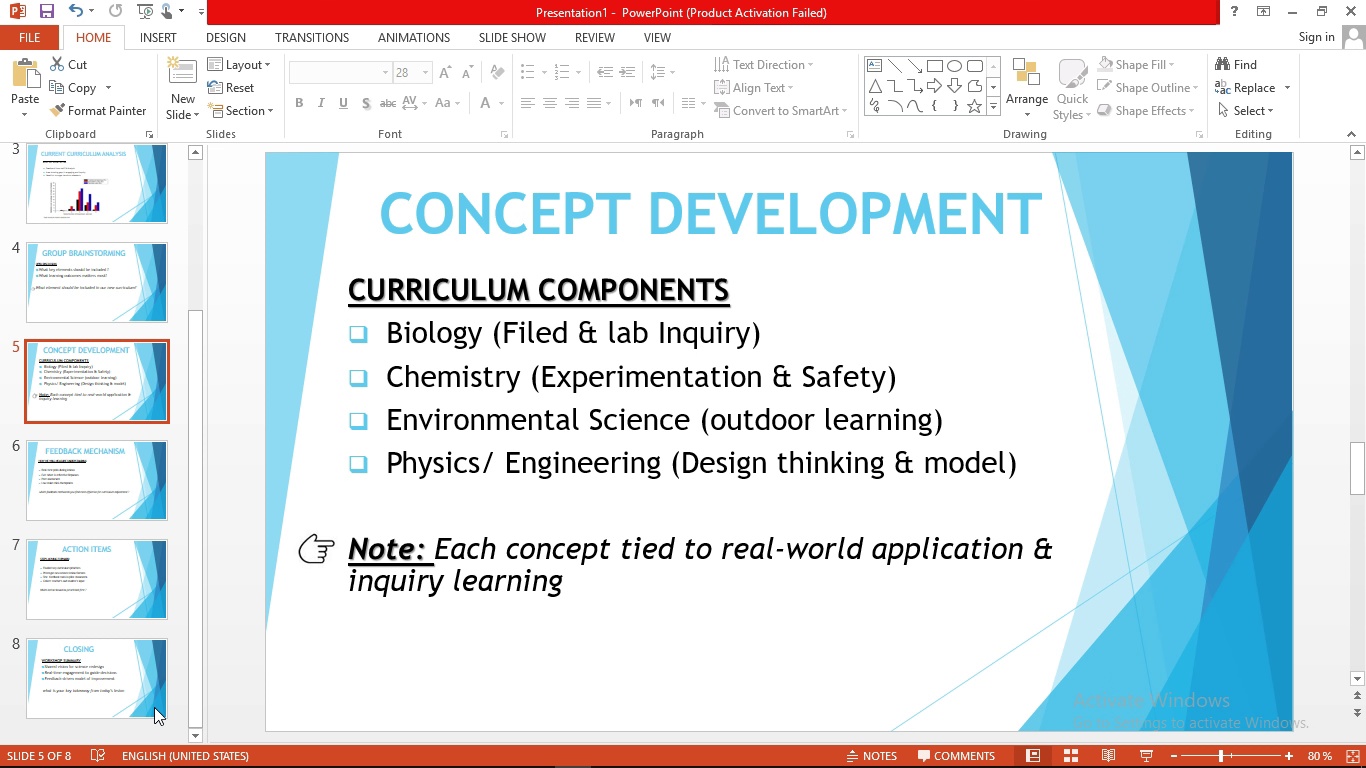 
wait(22.3)
 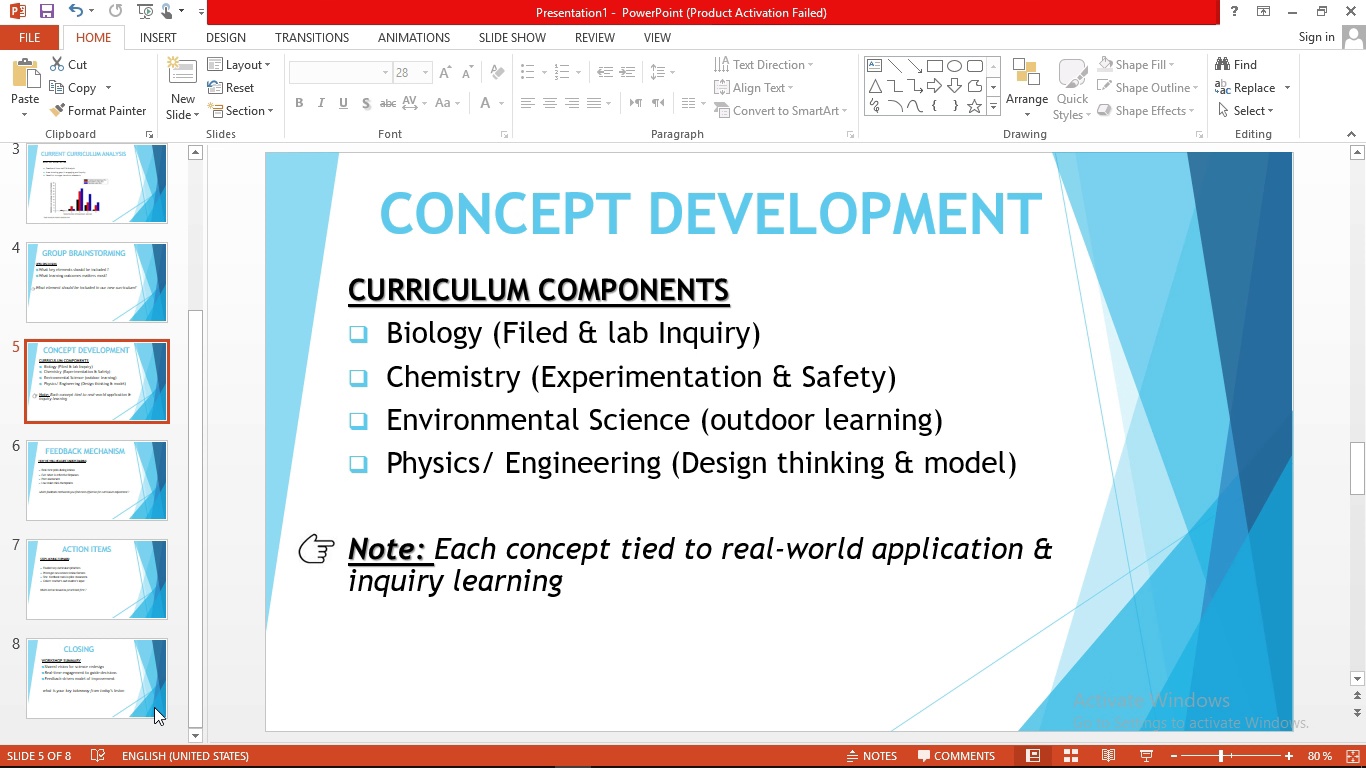 
left_click([95, 488])
 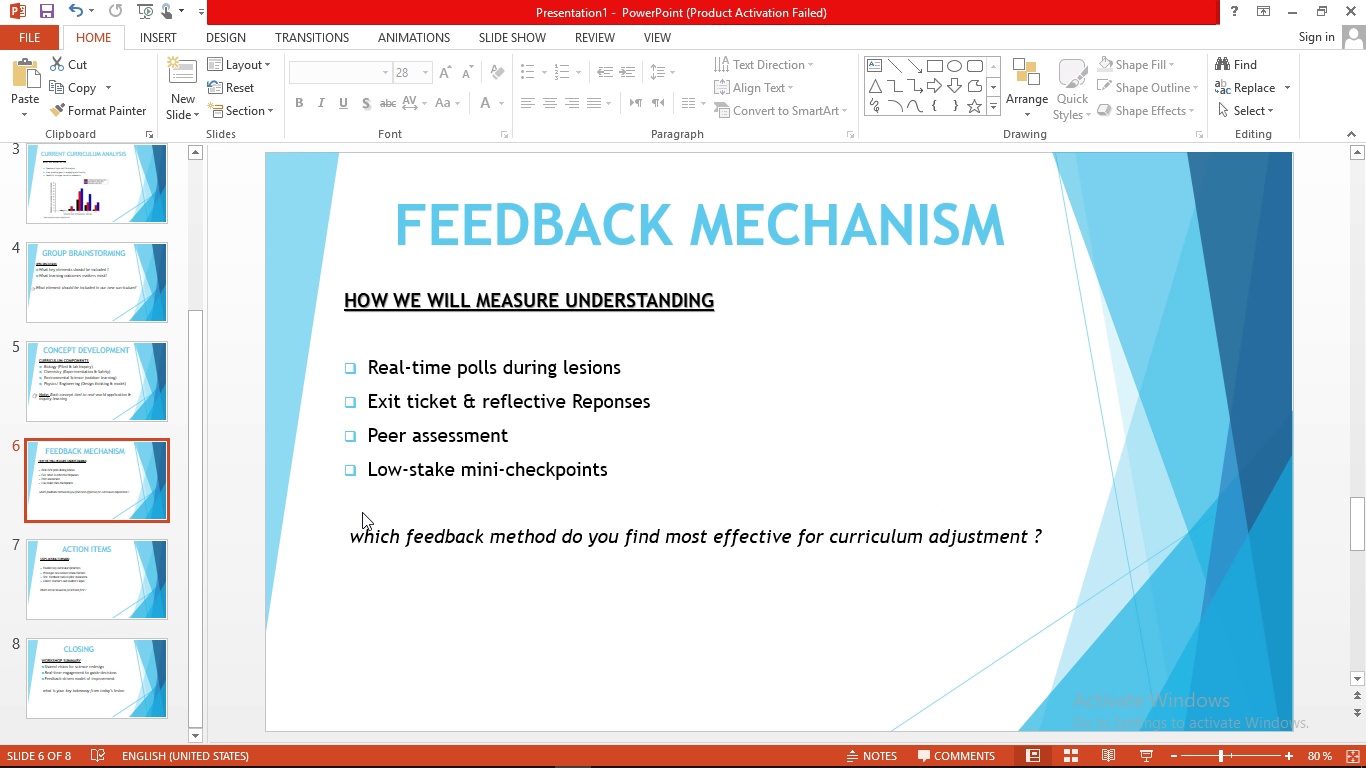 
key(Control+V)
 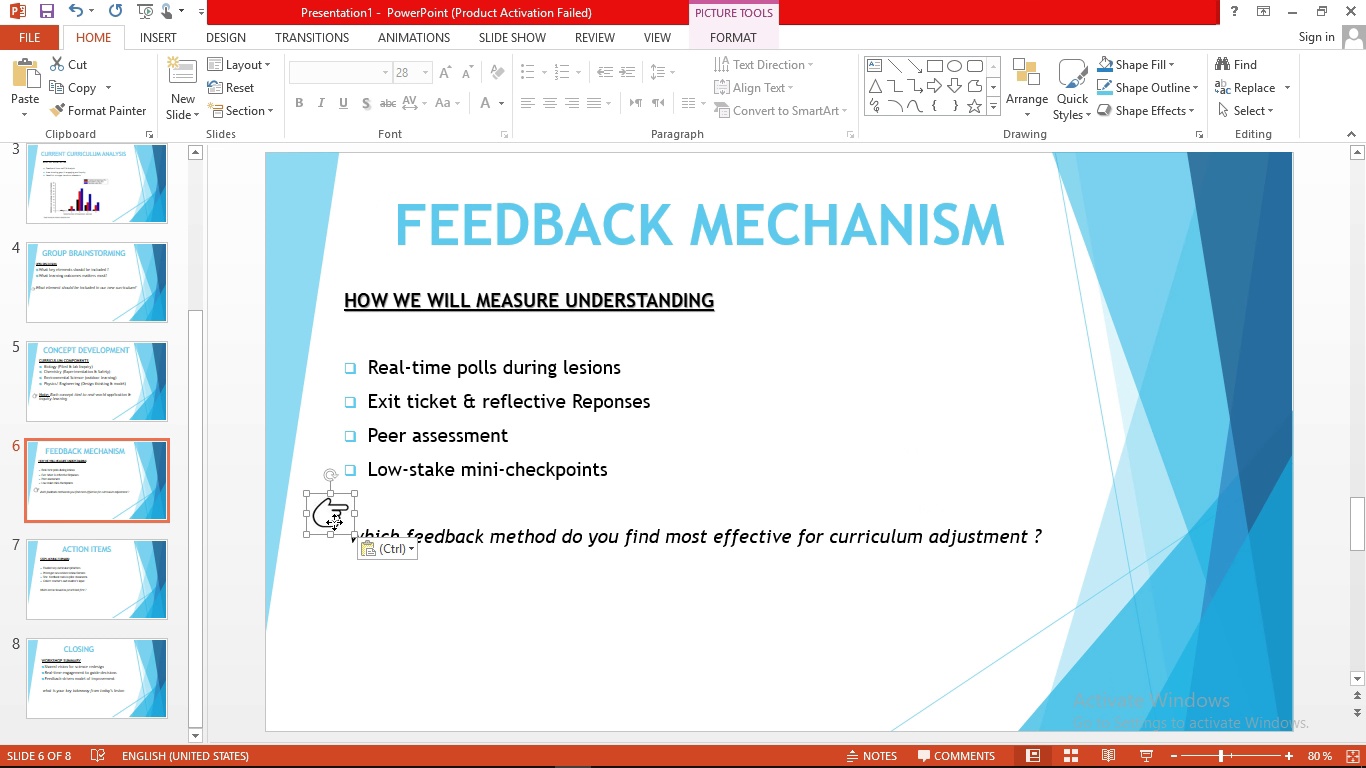 
left_click_drag(start_coordinate=[334, 522], to_coordinate=[327, 551])
 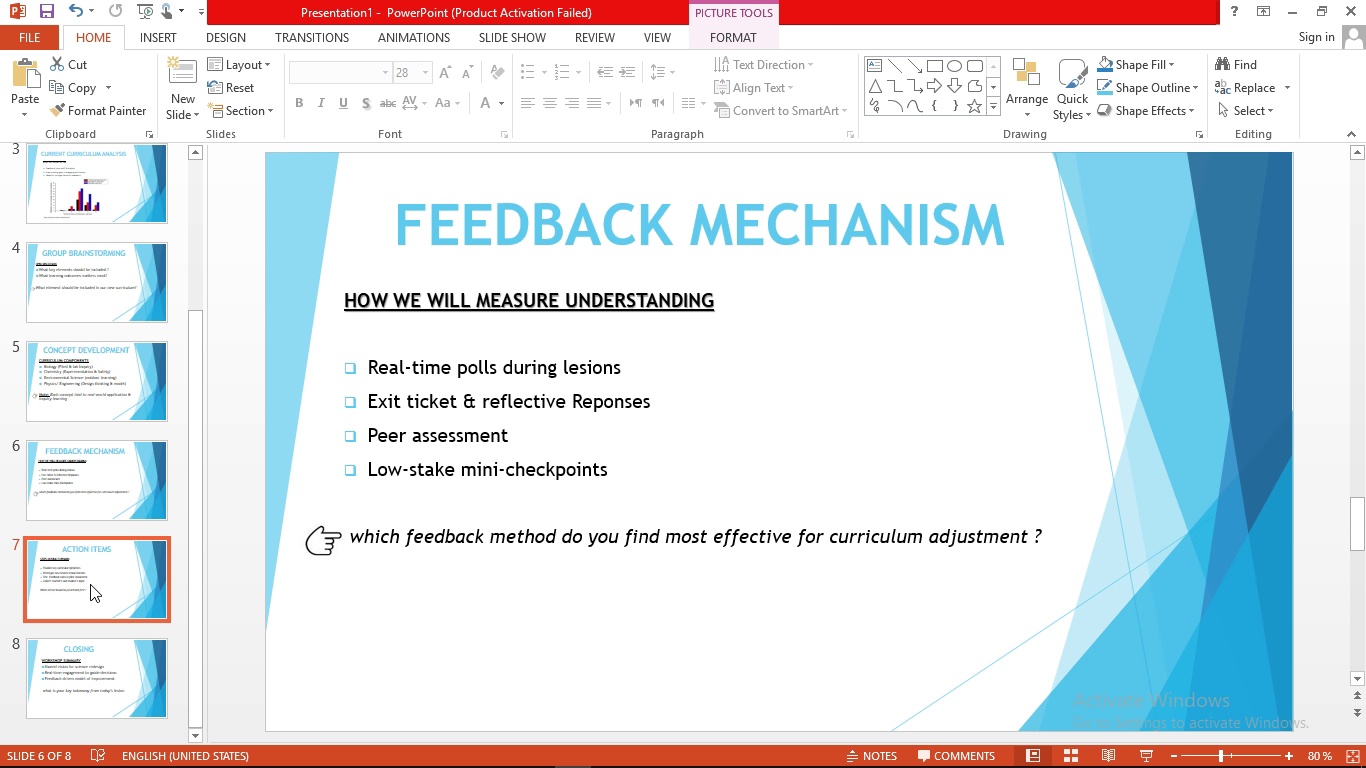 
left_click([90, 584])
 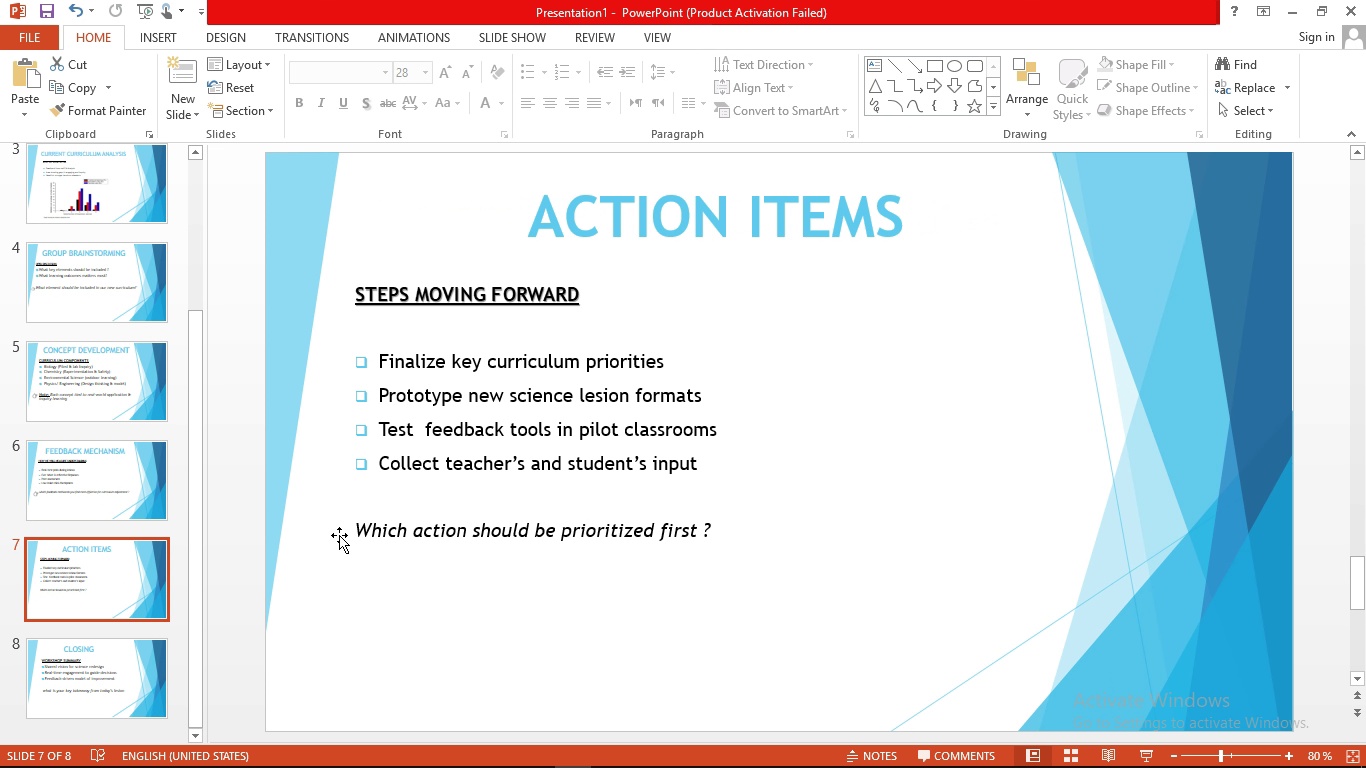 
key(Control+V)
 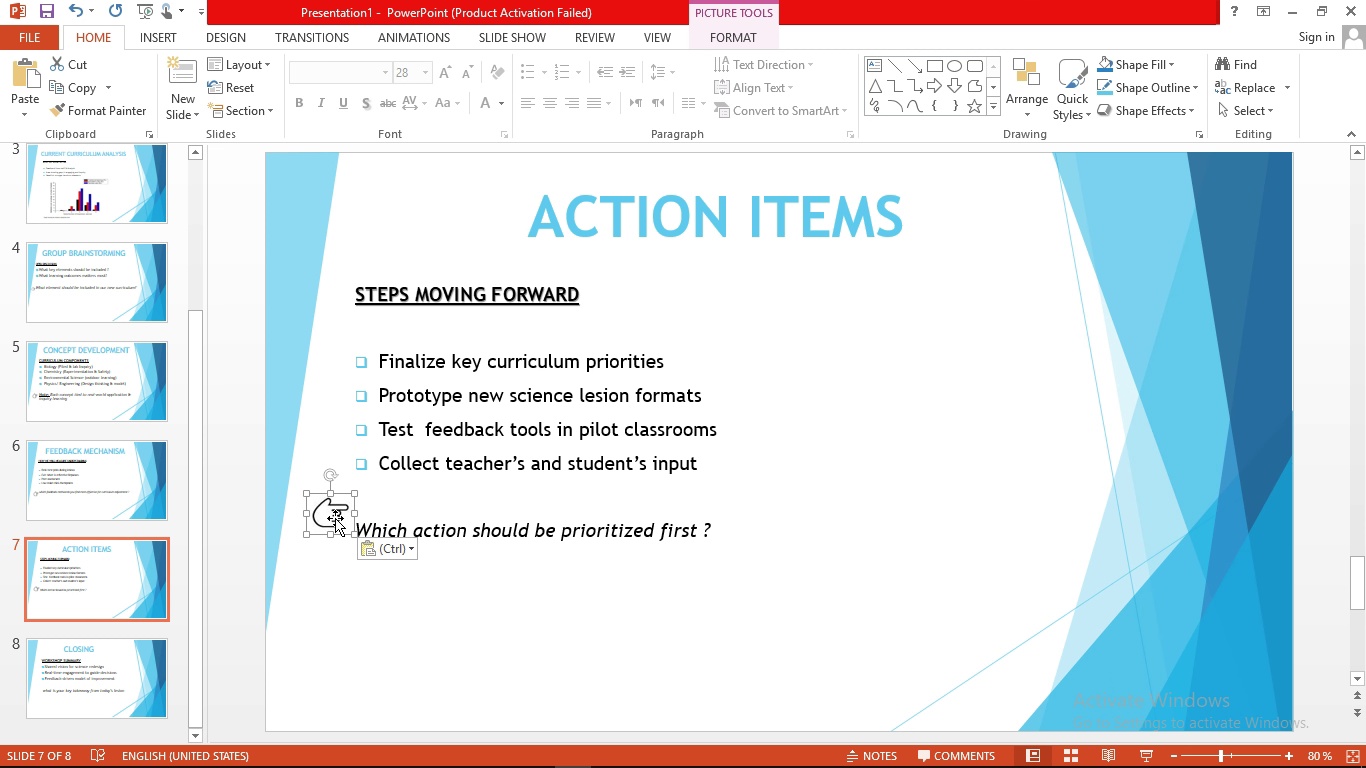 
left_click_drag(start_coordinate=[335, 518], to_coordinate=[333, 540])
 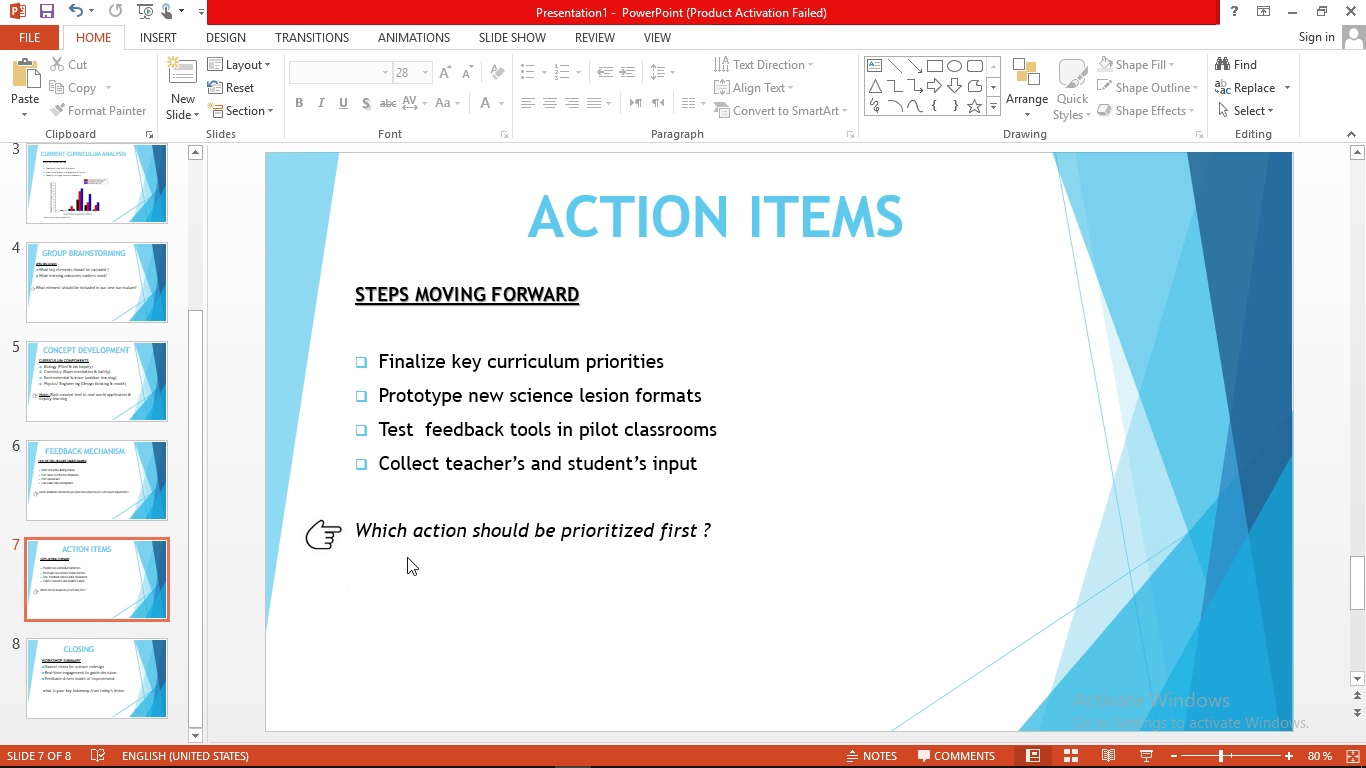 
left_click([407, 557])
 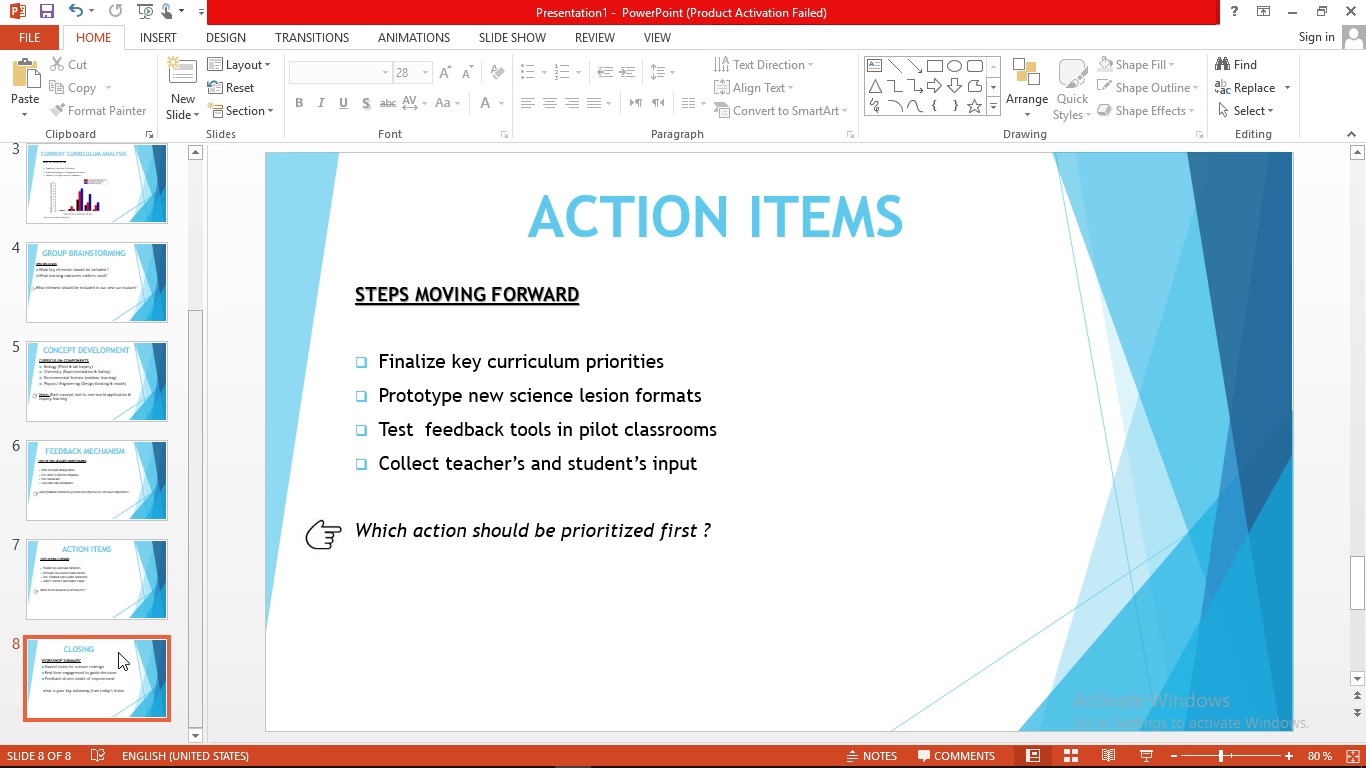 
left_click([118, 652])
 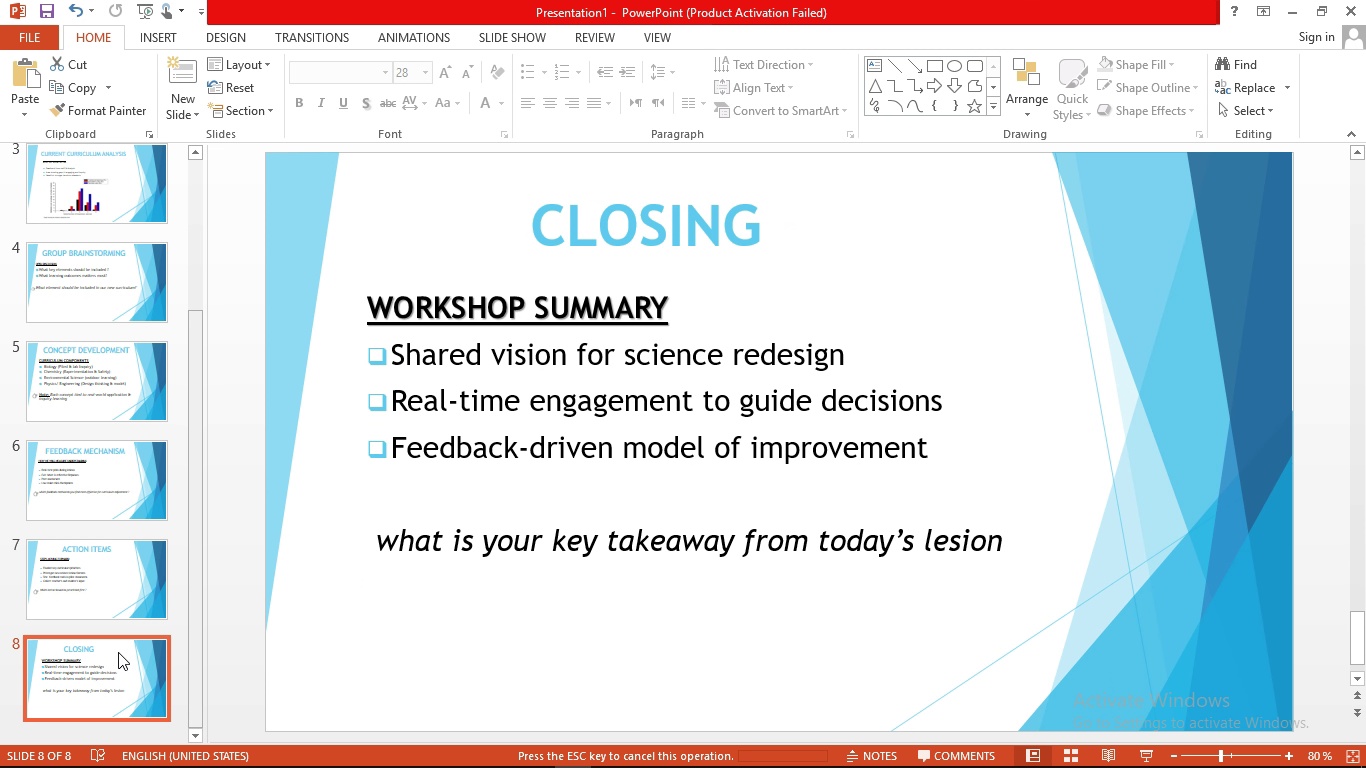 
key(Control+V)
 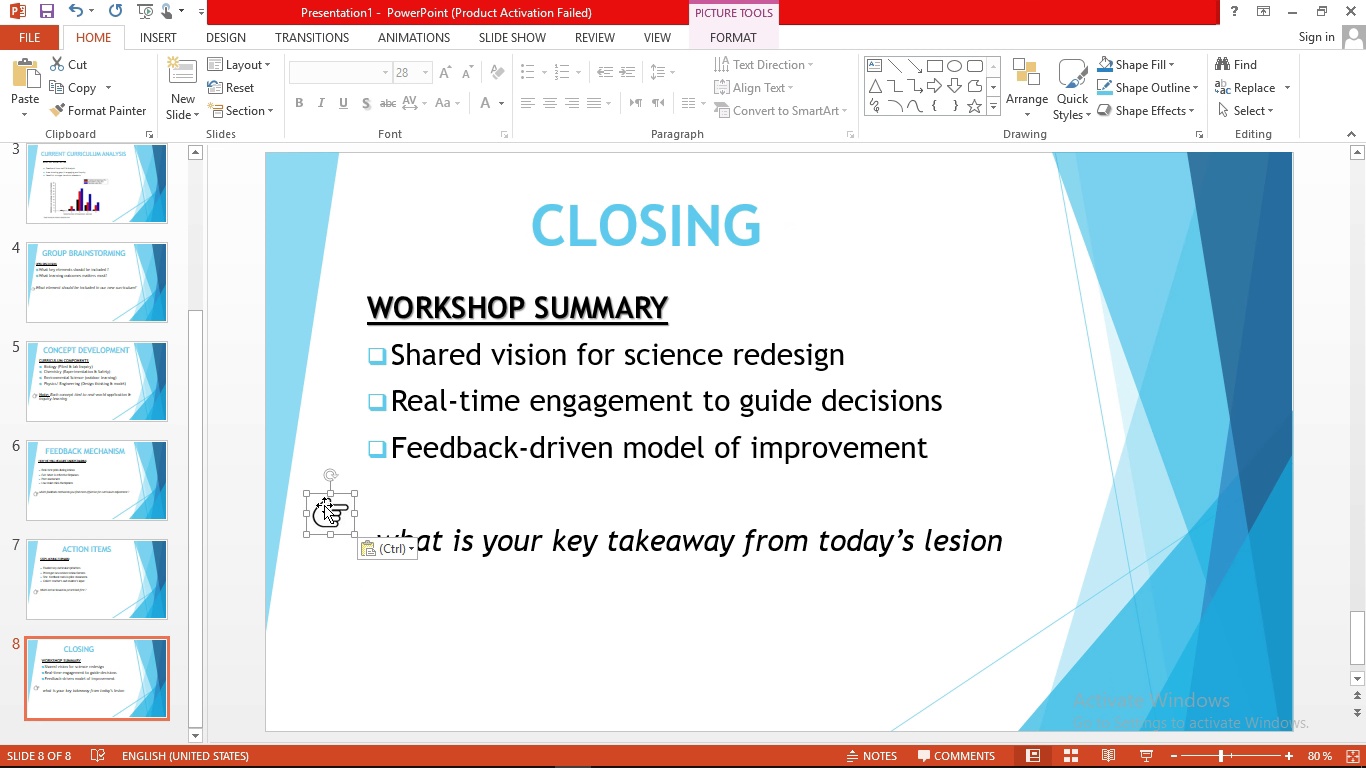 
left_click_drag(start_coordinate=[326, 505], to_coordinate=[328, 536])
 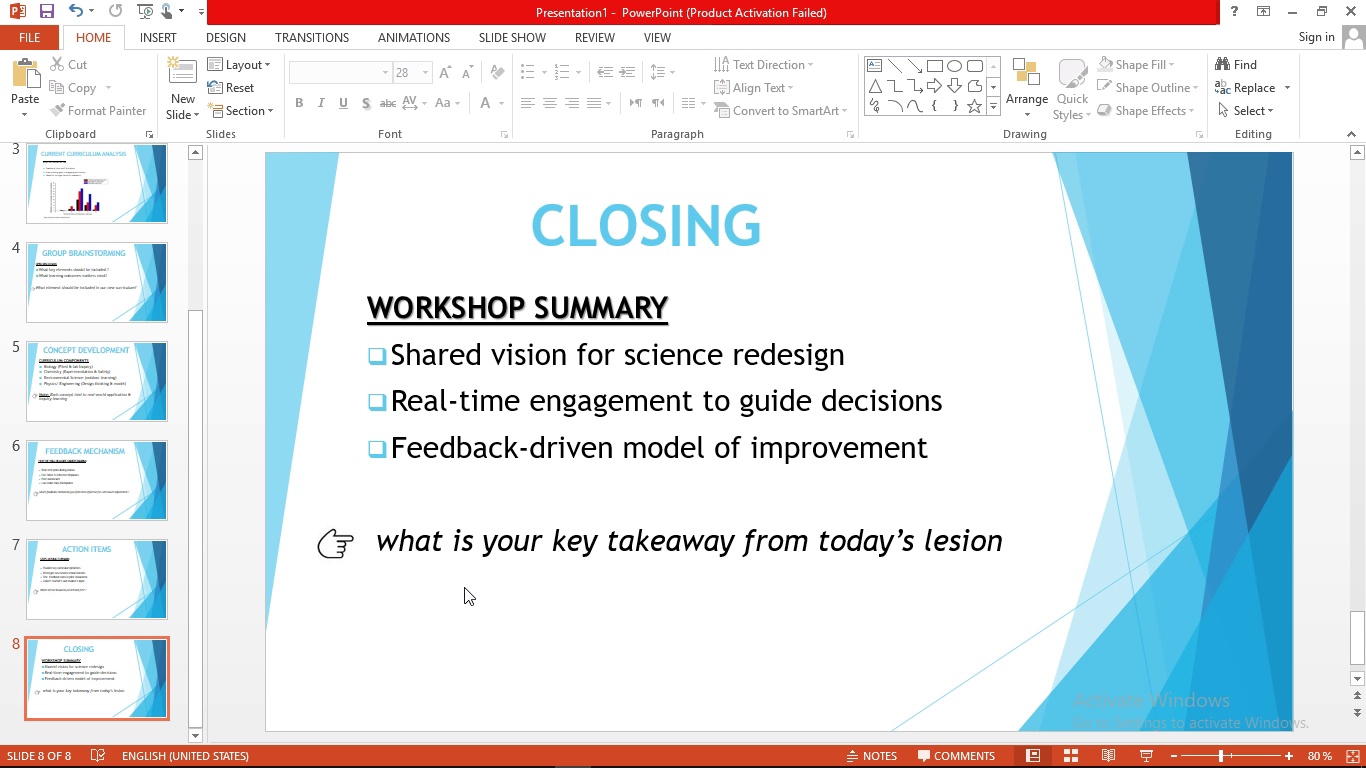 
left_click([464, 587])
 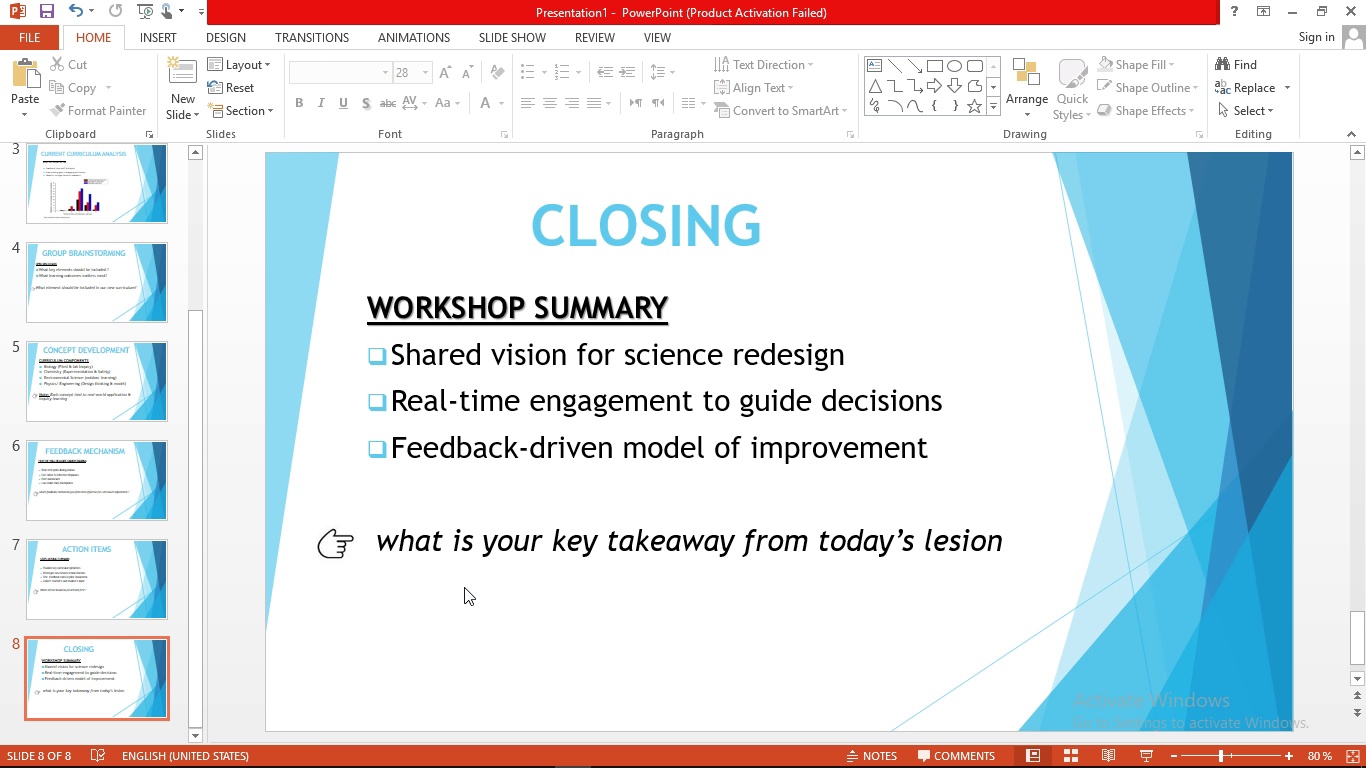 
wait(10.74)
 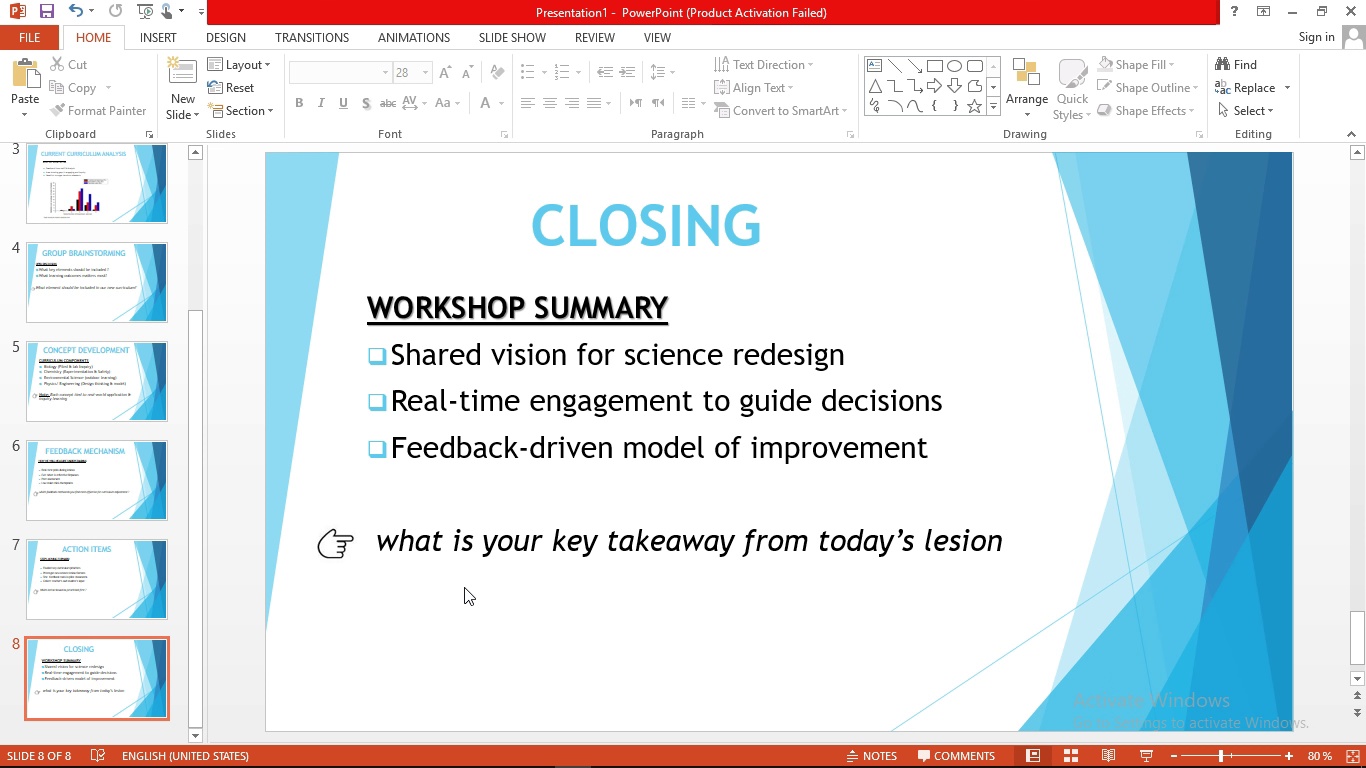 
left_click_drag(start_coordinate=[193, 391], to_coordinate=[217, 150])
 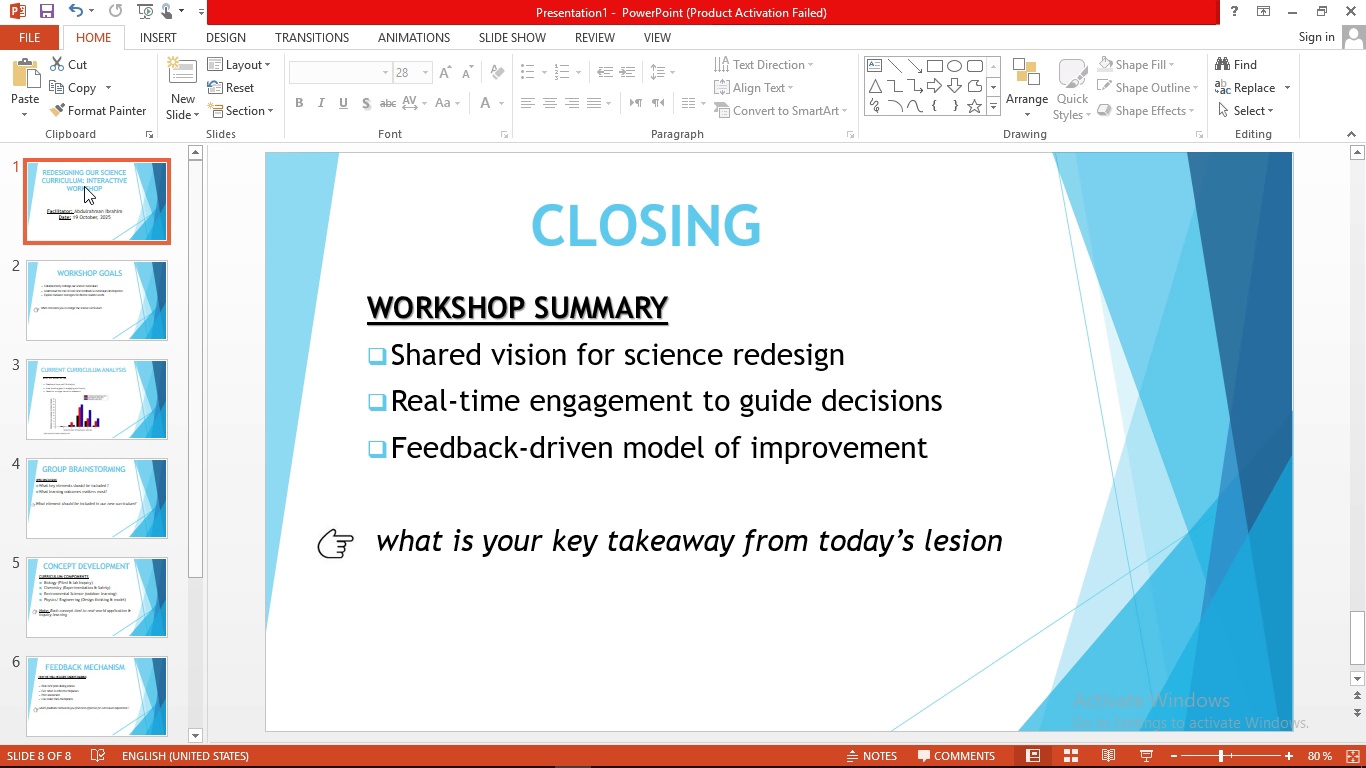 
left_click([84, 186])
 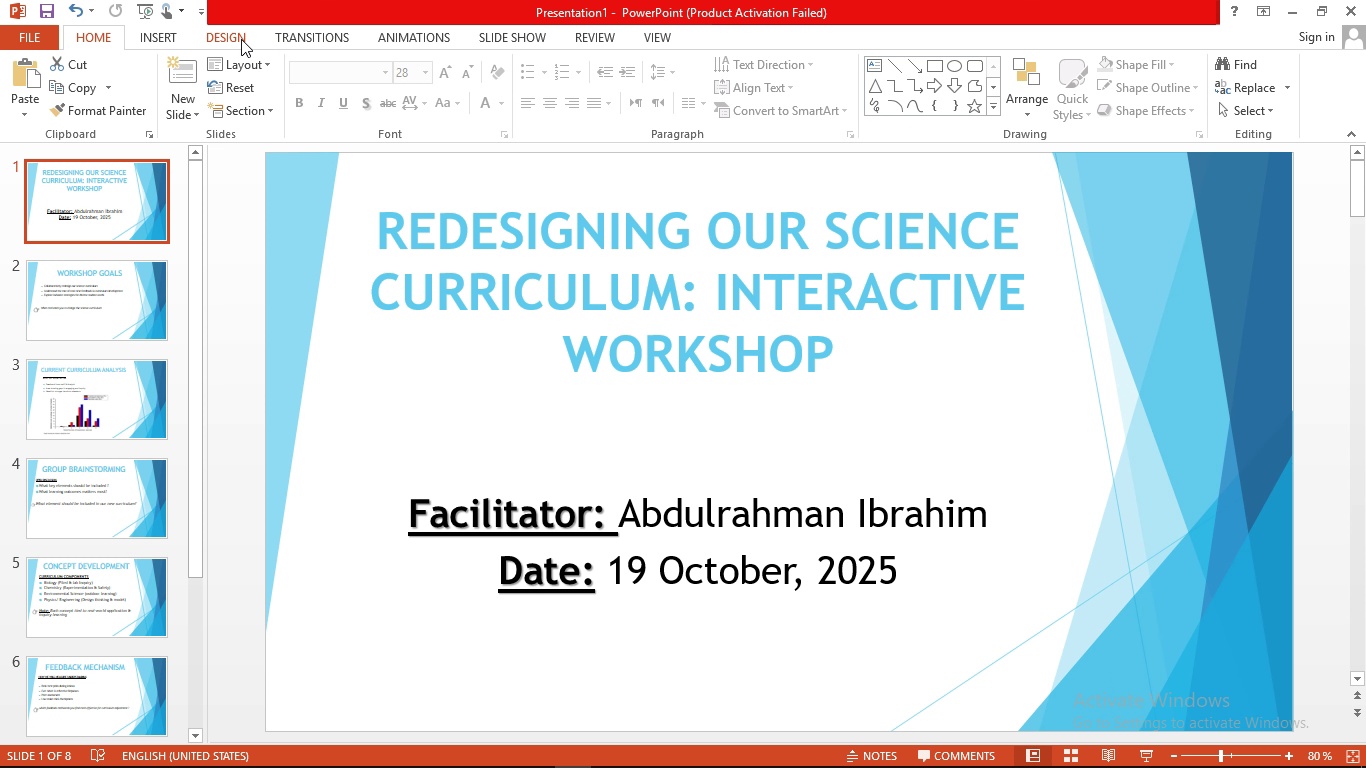 
left_click([307, 36])
 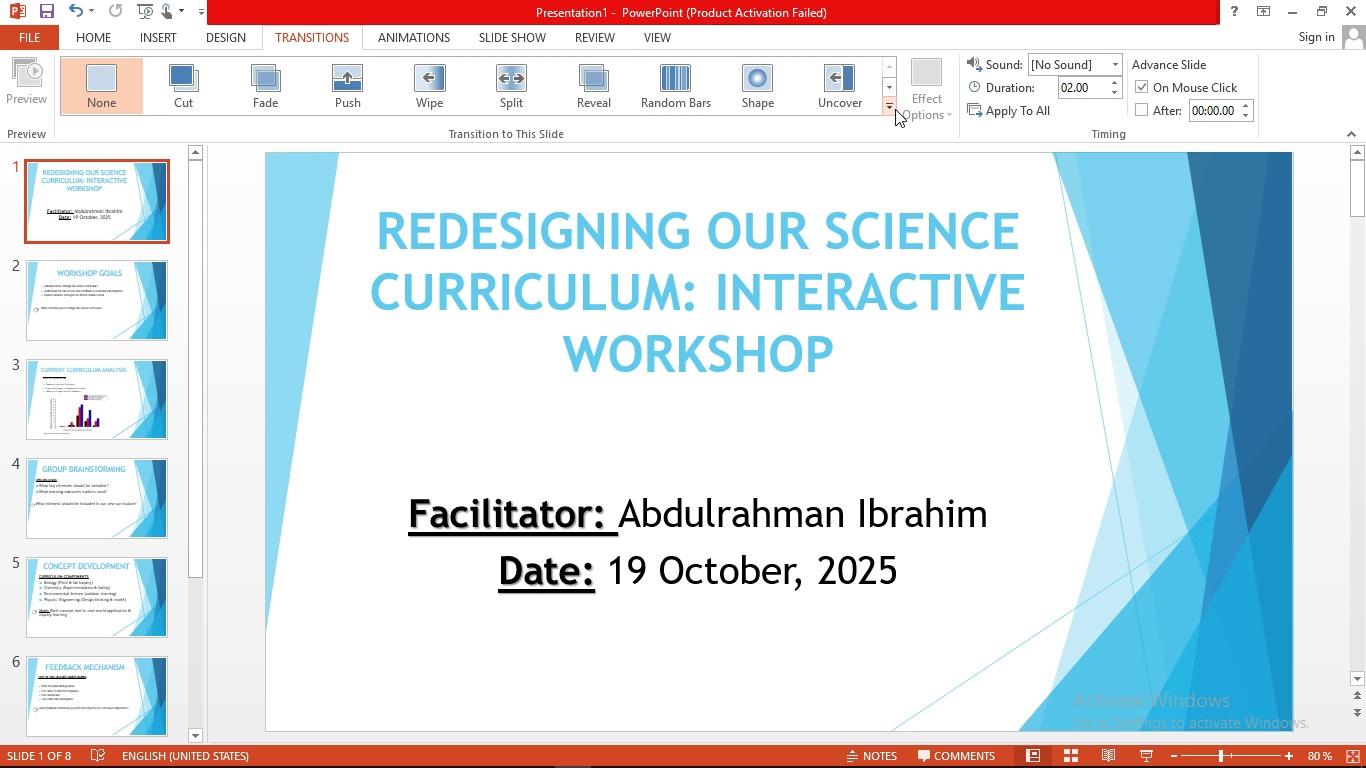 
left_click([889, 109])
 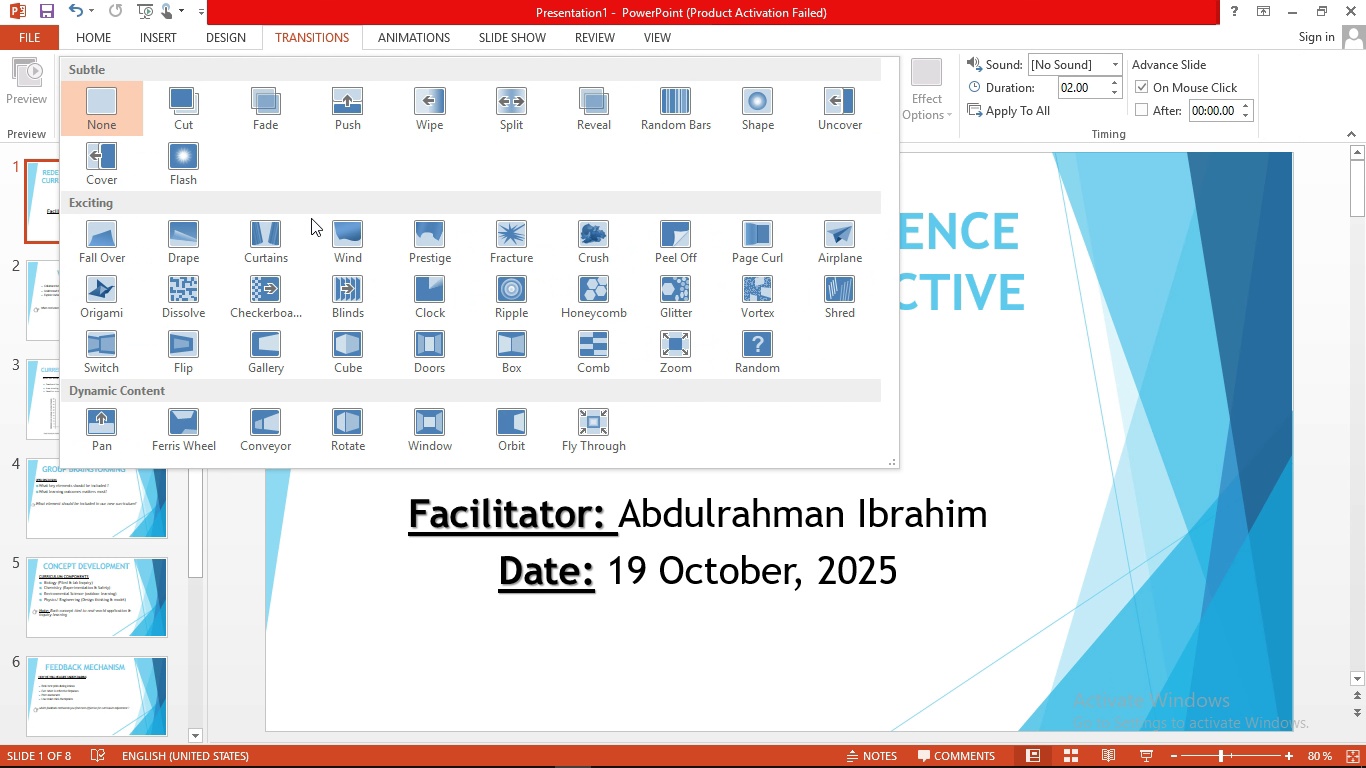 
left_click([254, 235])
 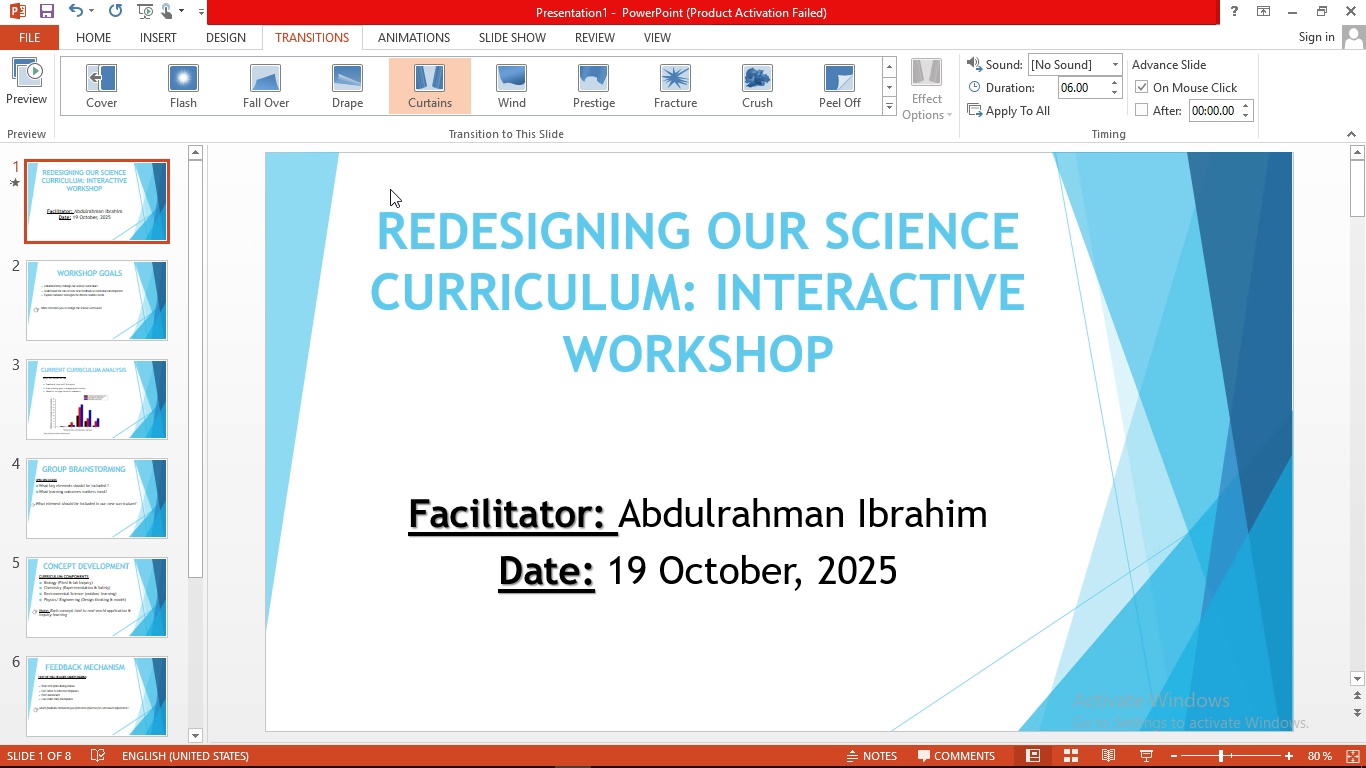 
wait(13.85)
 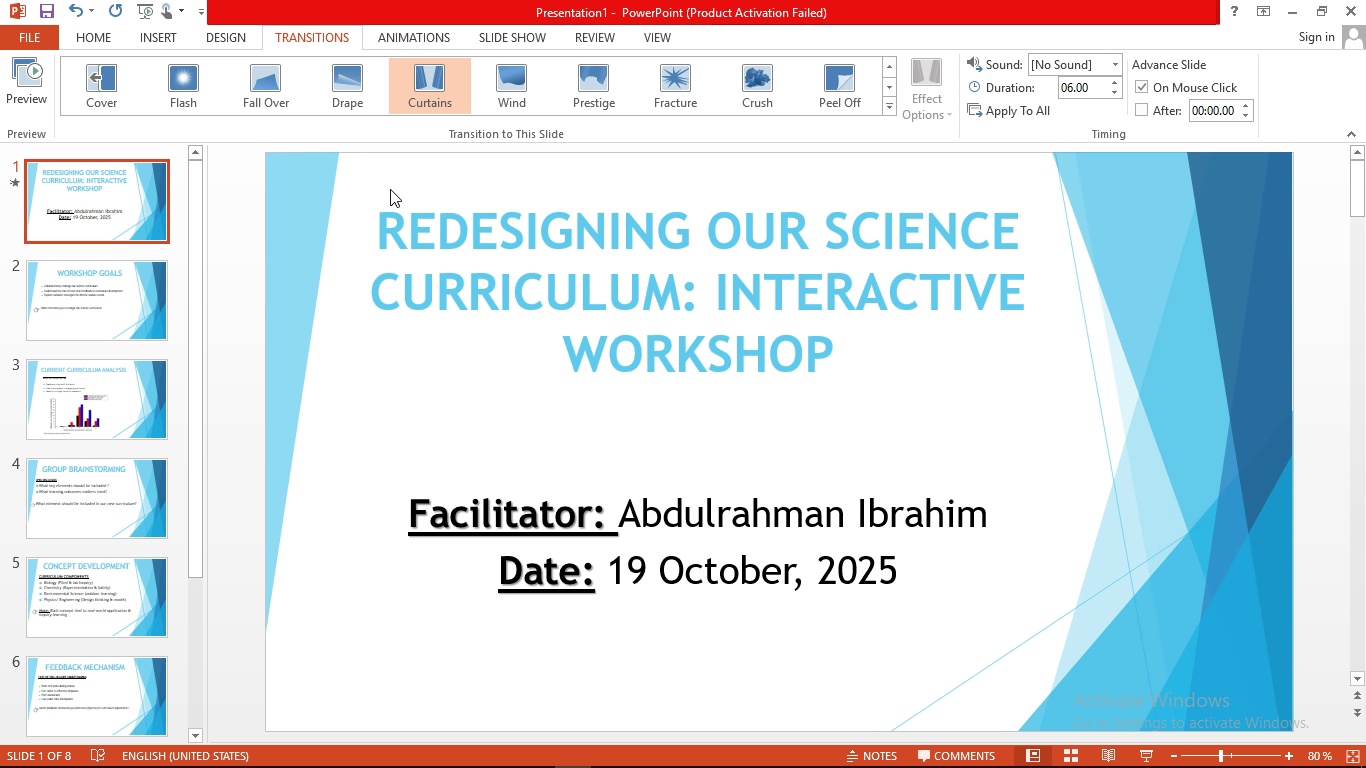 
left_click([446, 107])
 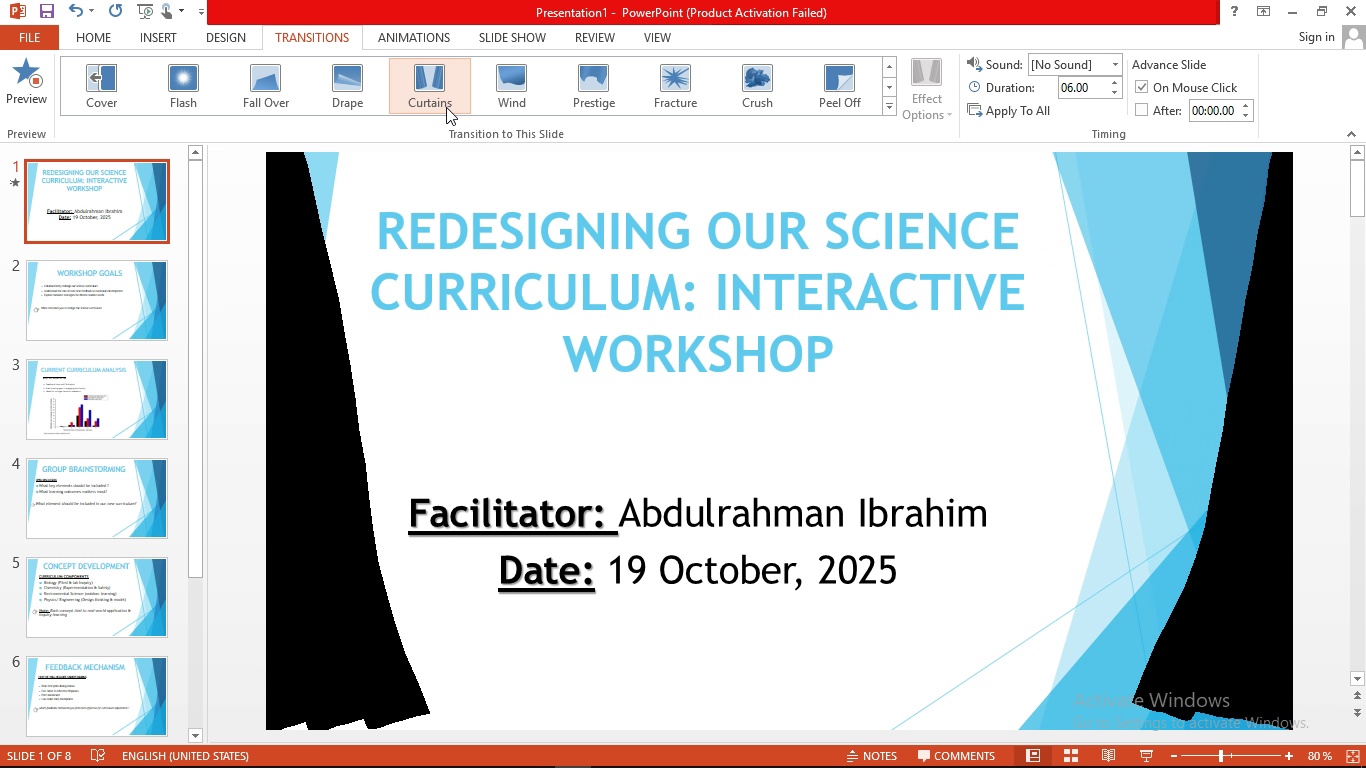 
wait(6.5)
 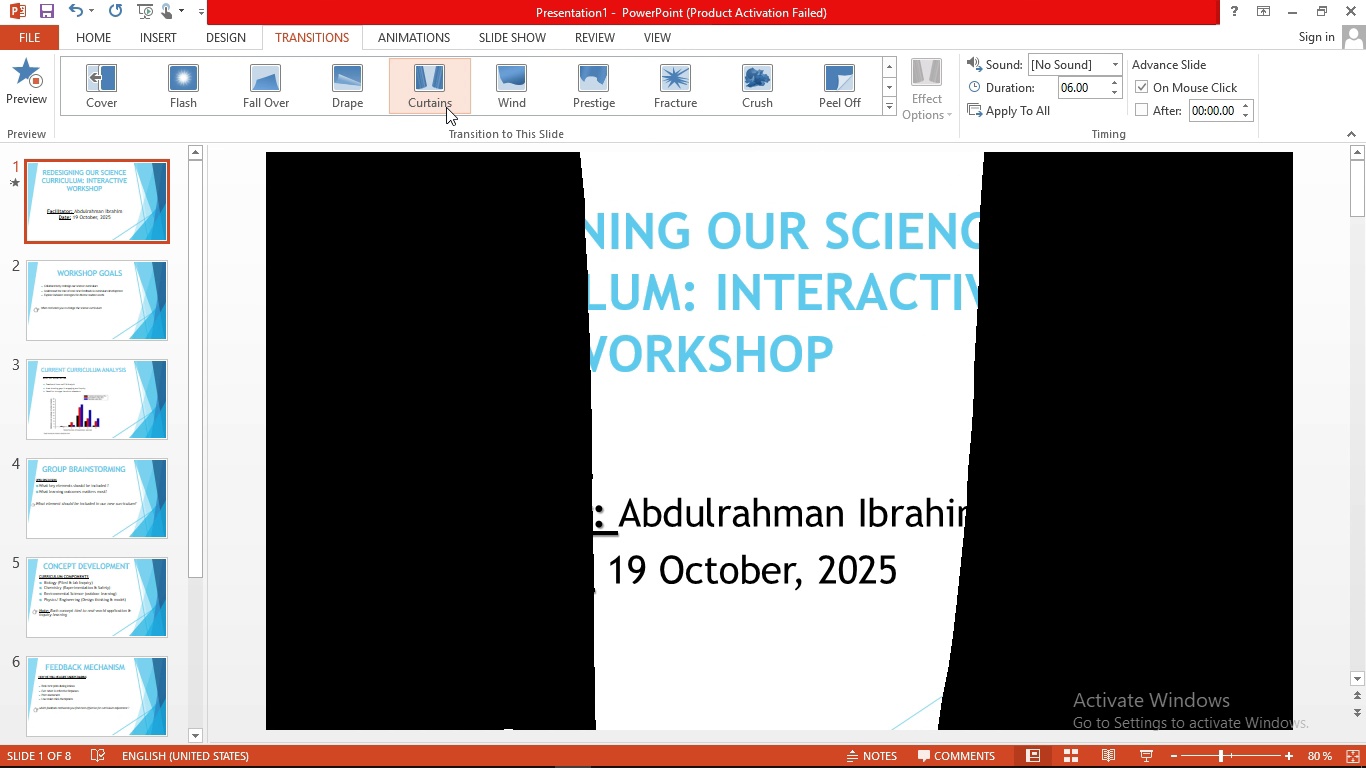 
double_click([100, 302])
 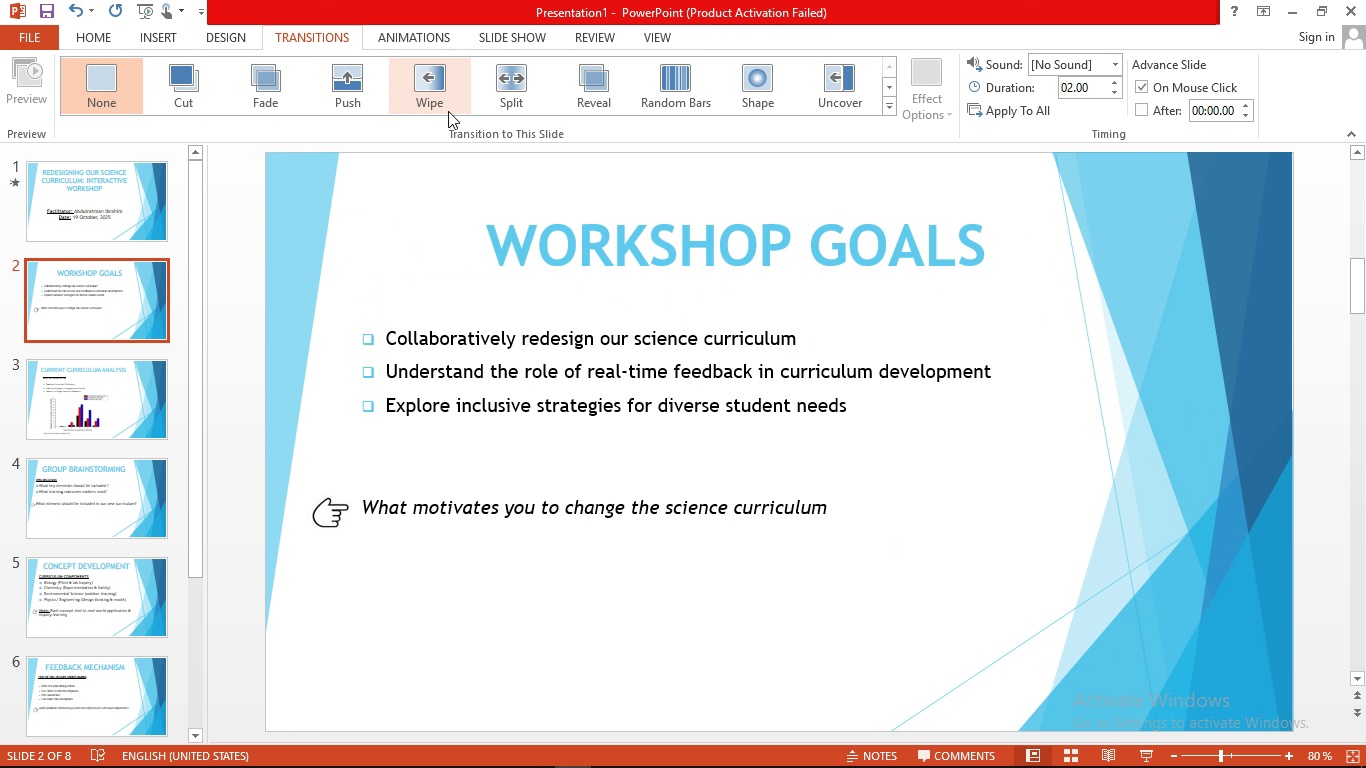 
left_click([345, 100])
 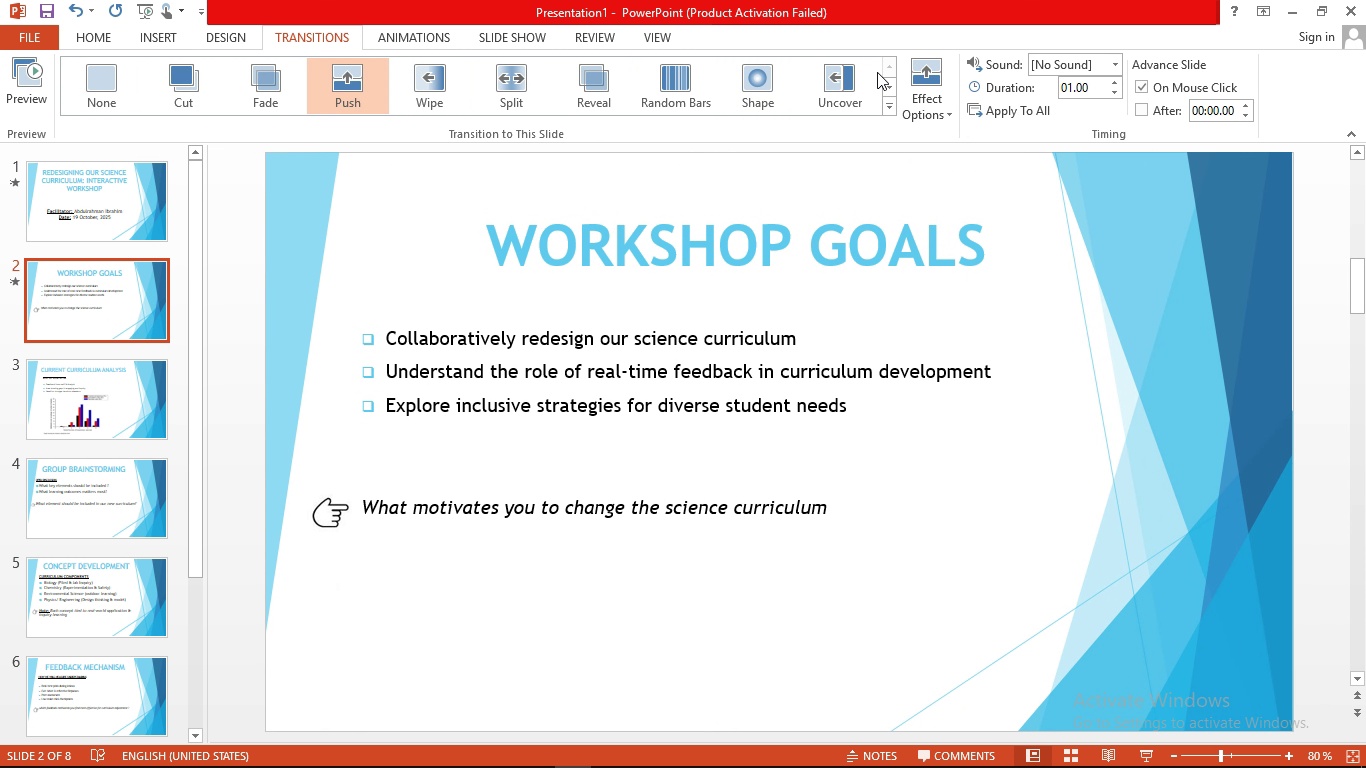 
left_click([893, 111])
 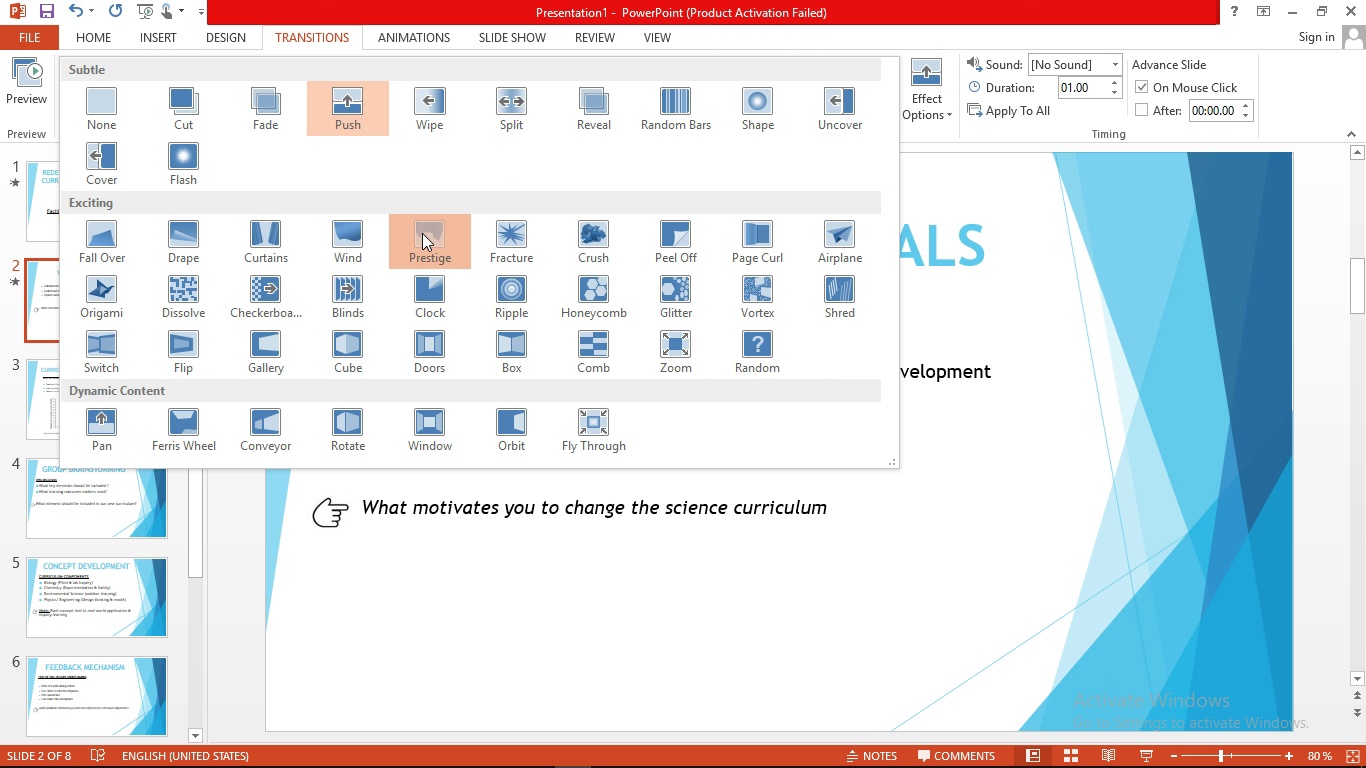 
left_click([422, 233])
 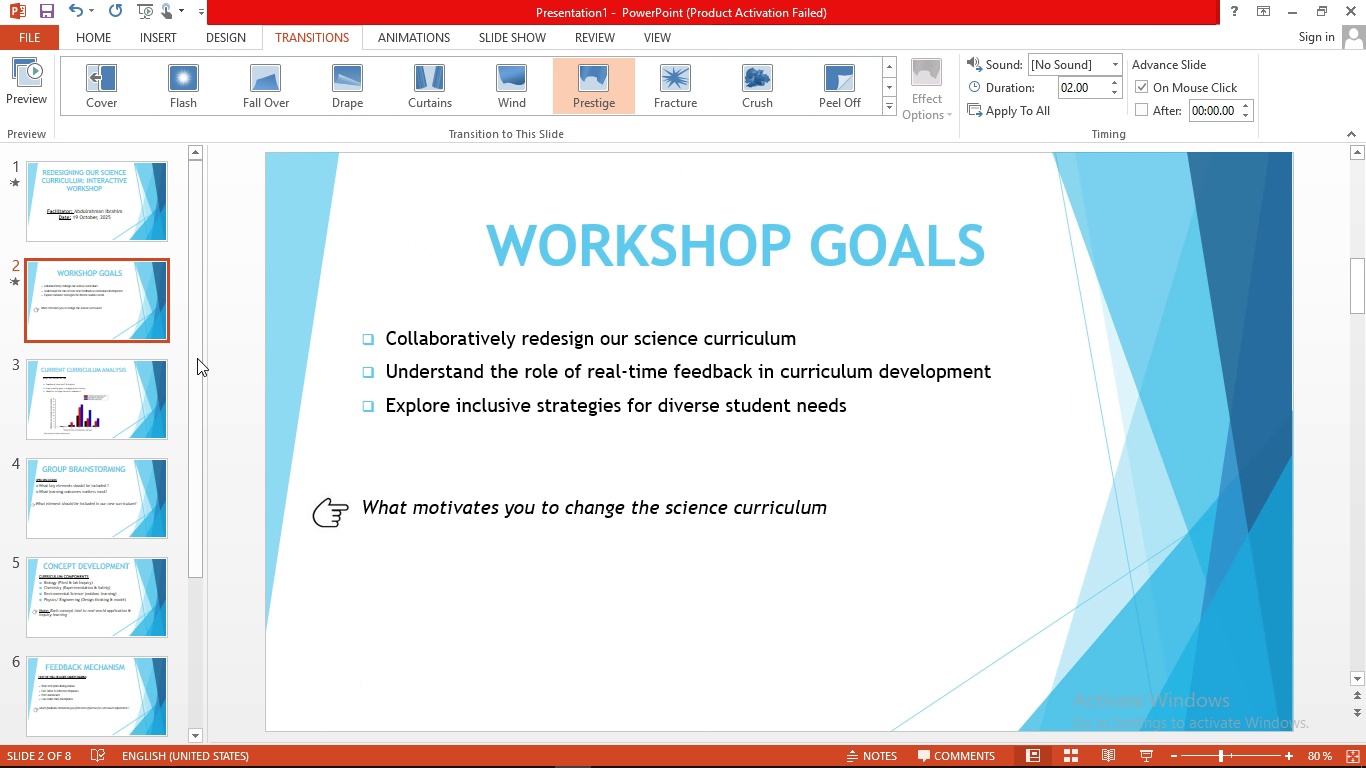 
left_click([123, 384])
 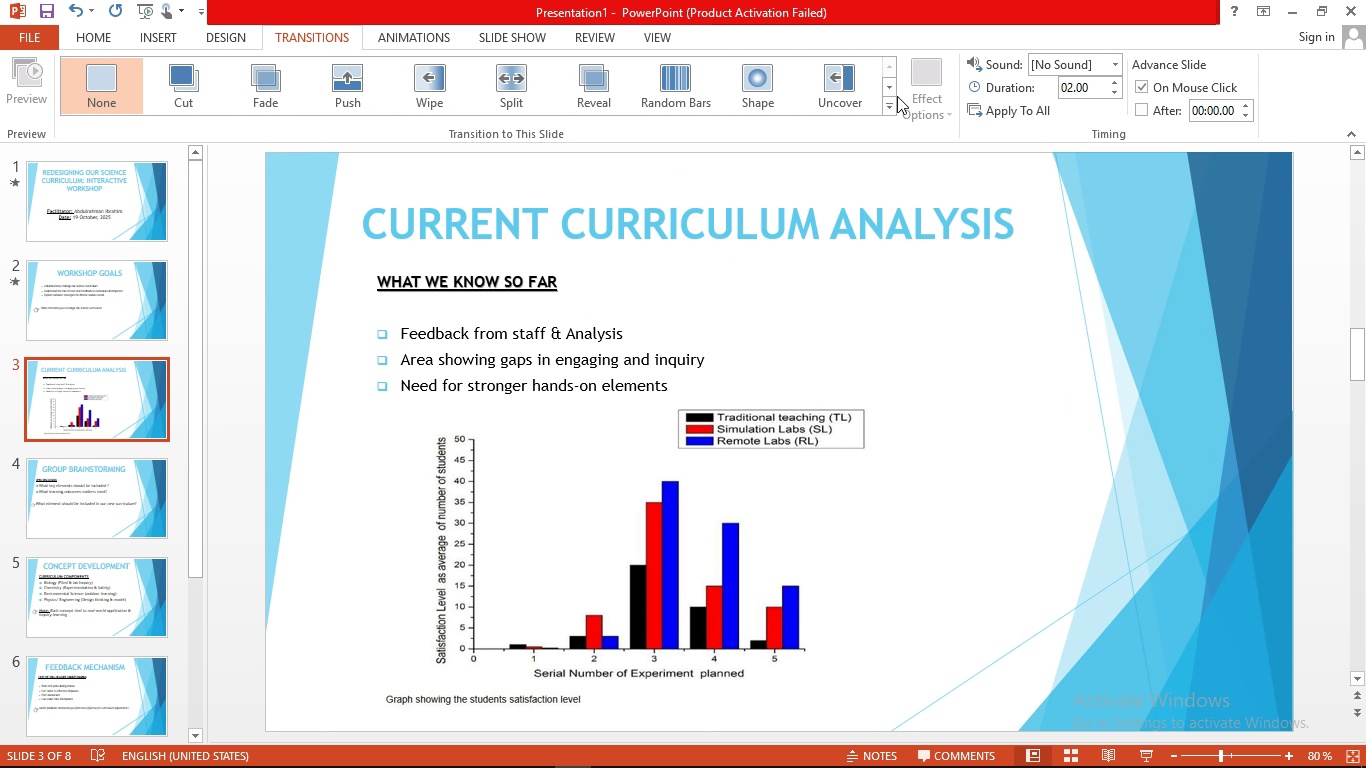 
left_click([892, 101])
 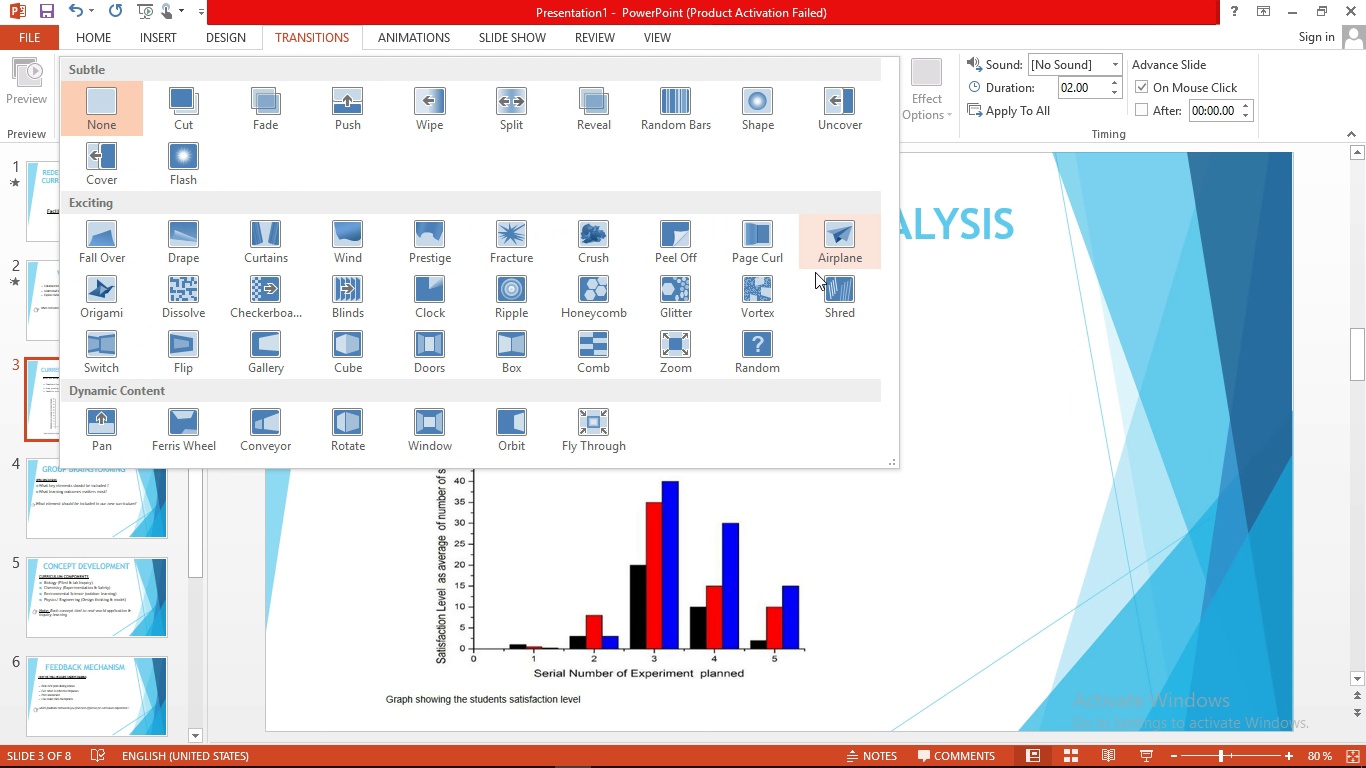 
left_click([846, 300])
 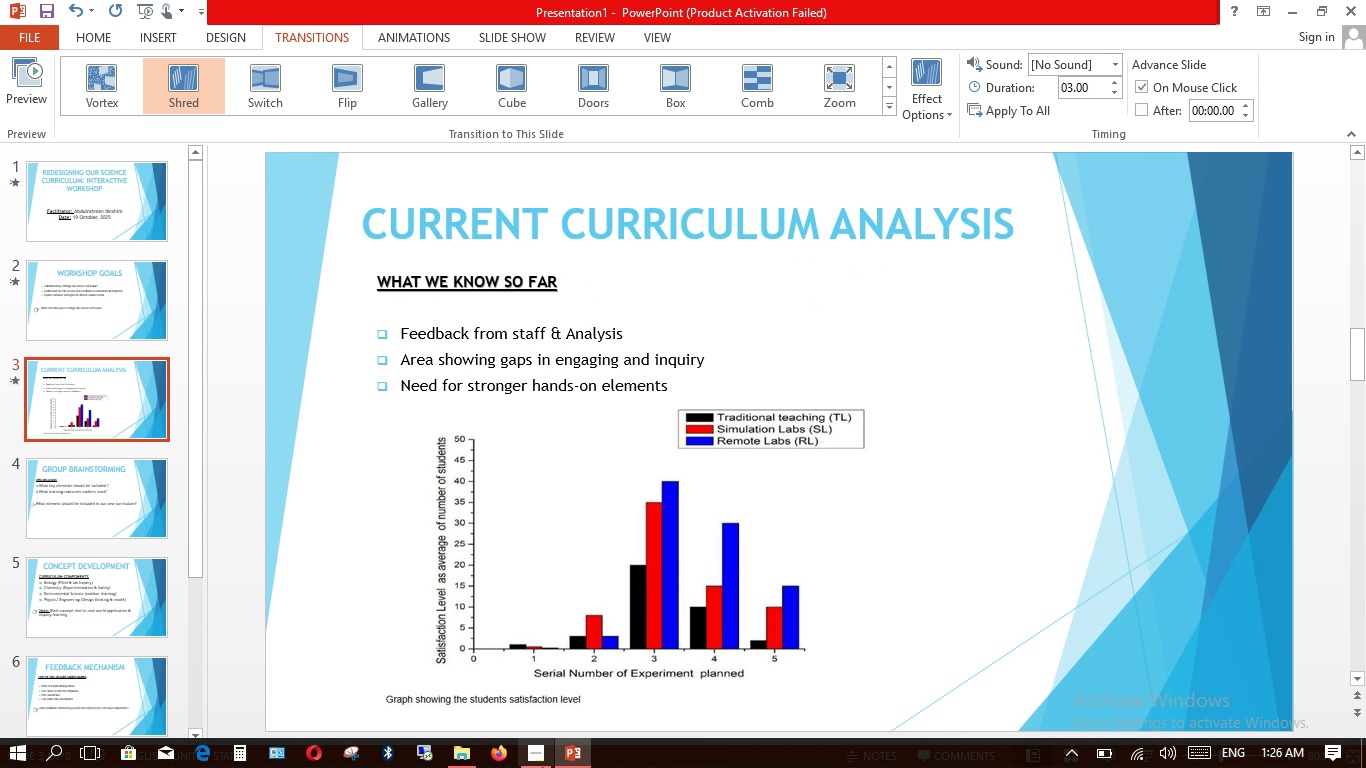 
wait(6.88)
 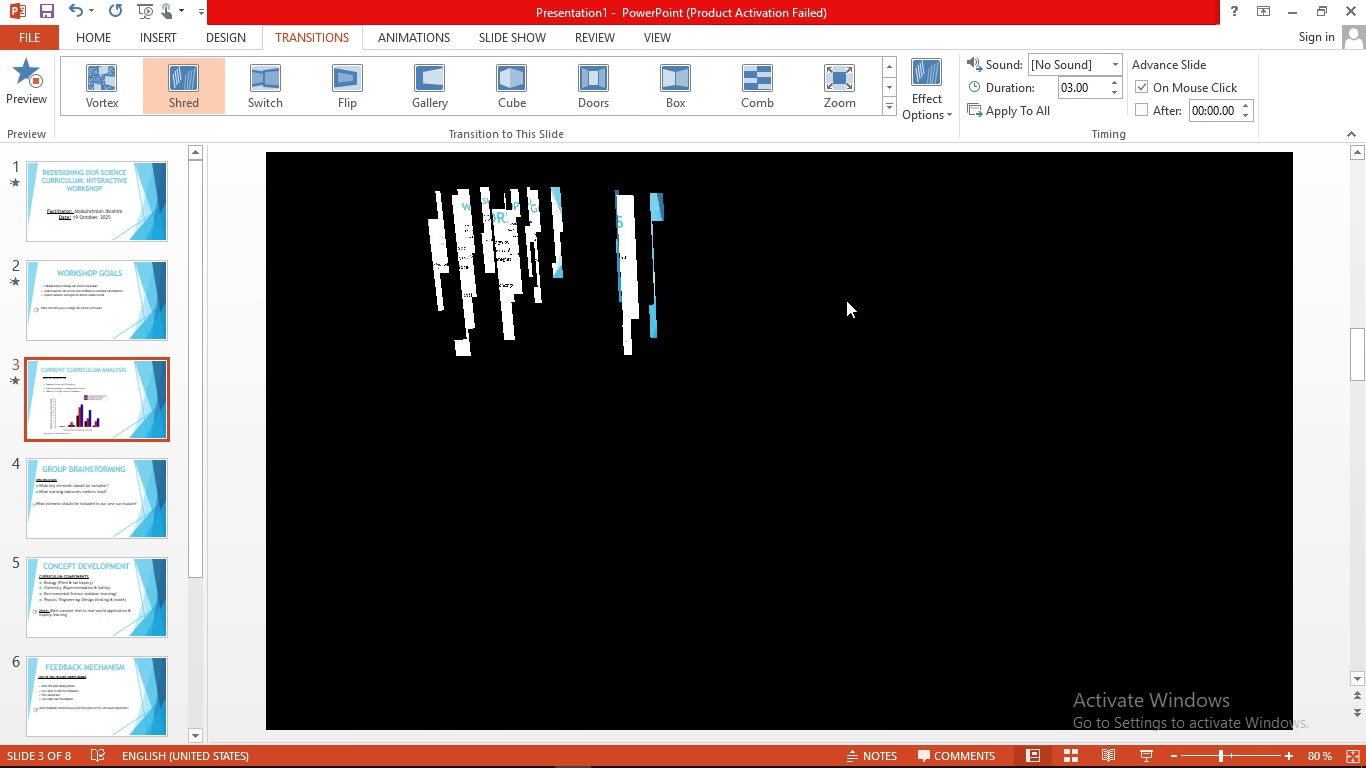 
left_click([137, 494])
 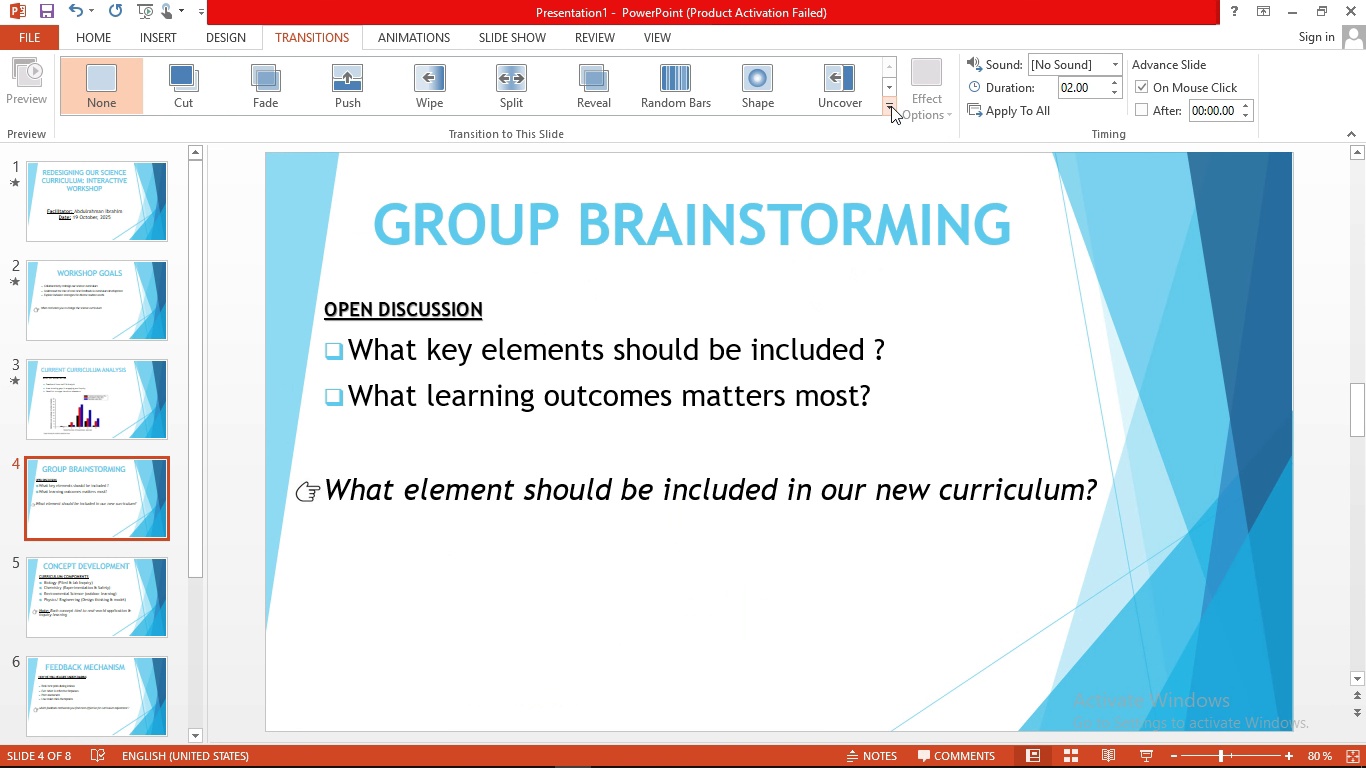 
left_click([888, 104])
 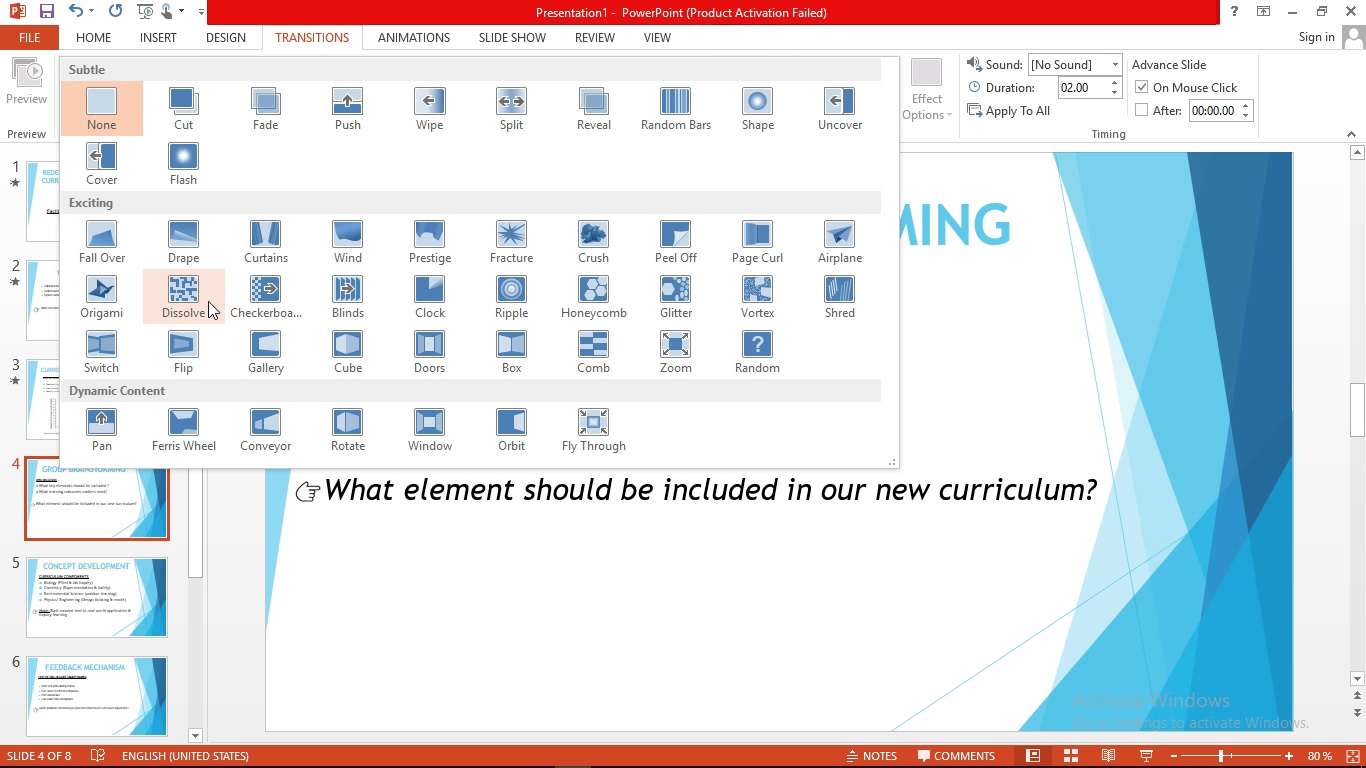 
left_click([203, 349])
 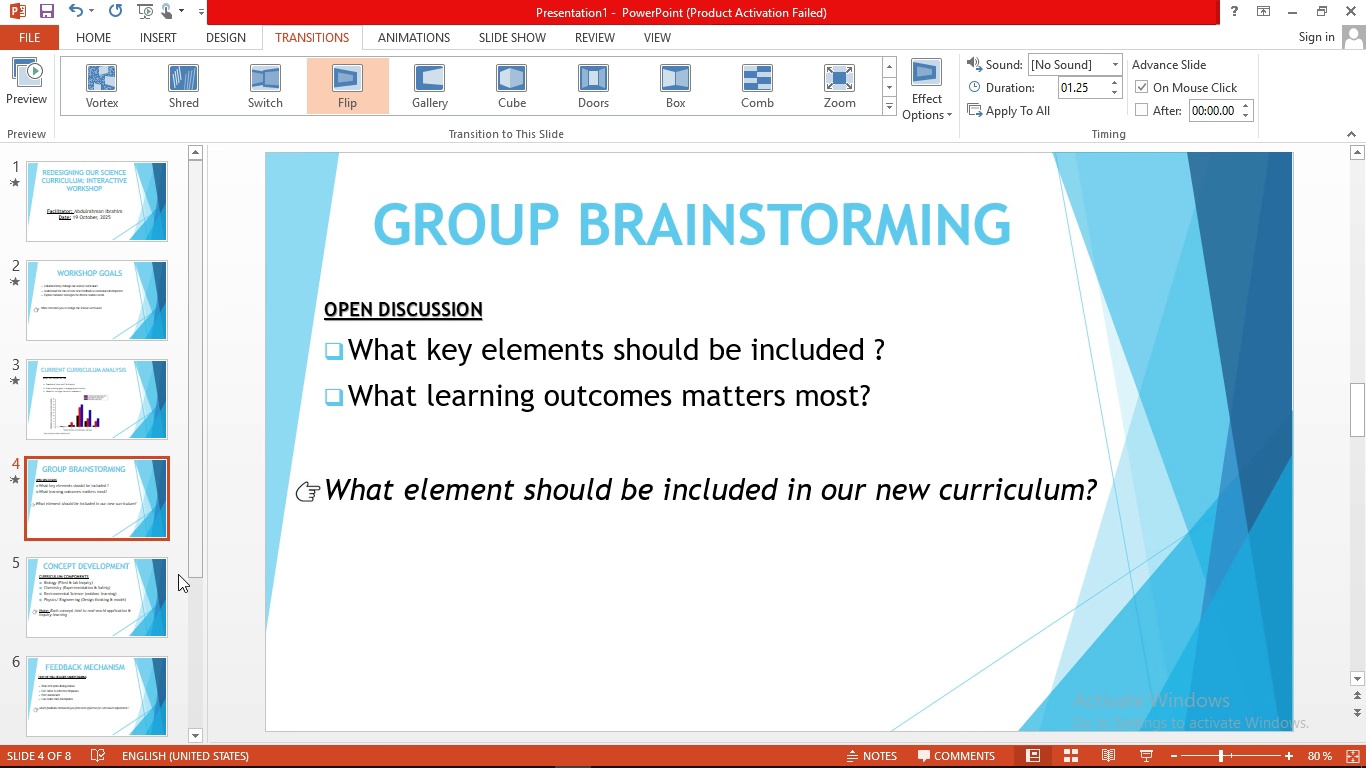 
left_click([131, 593])
 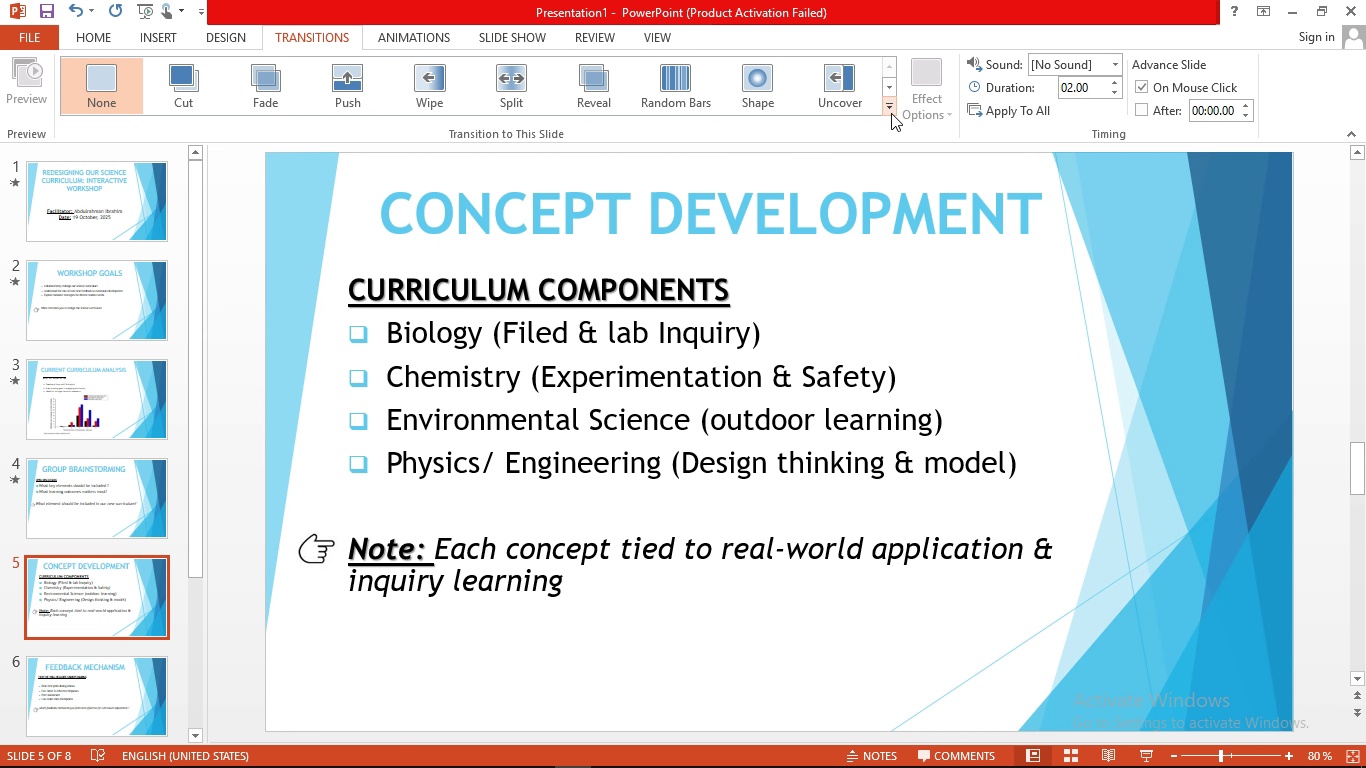 
left_click([884, 113])
 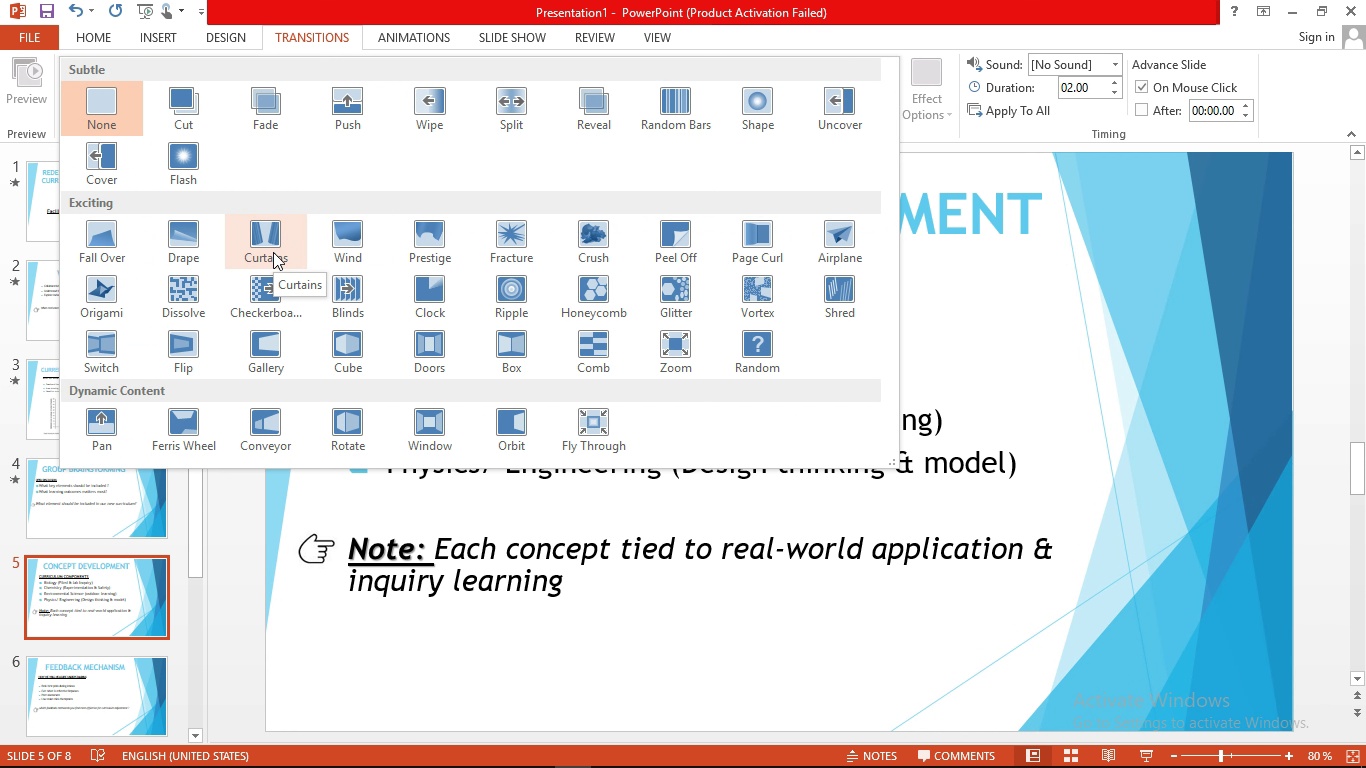 
wait(6.01)
 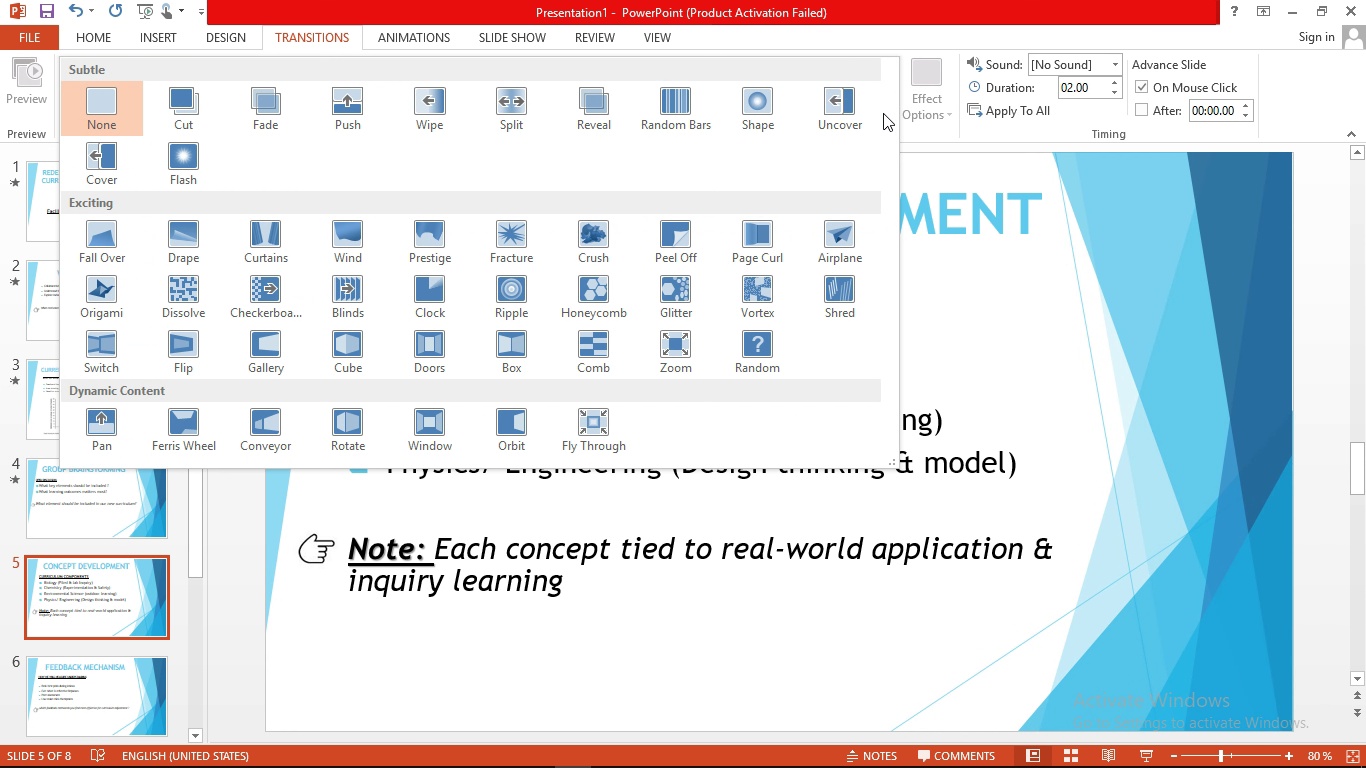 
left_click([189, 252])
 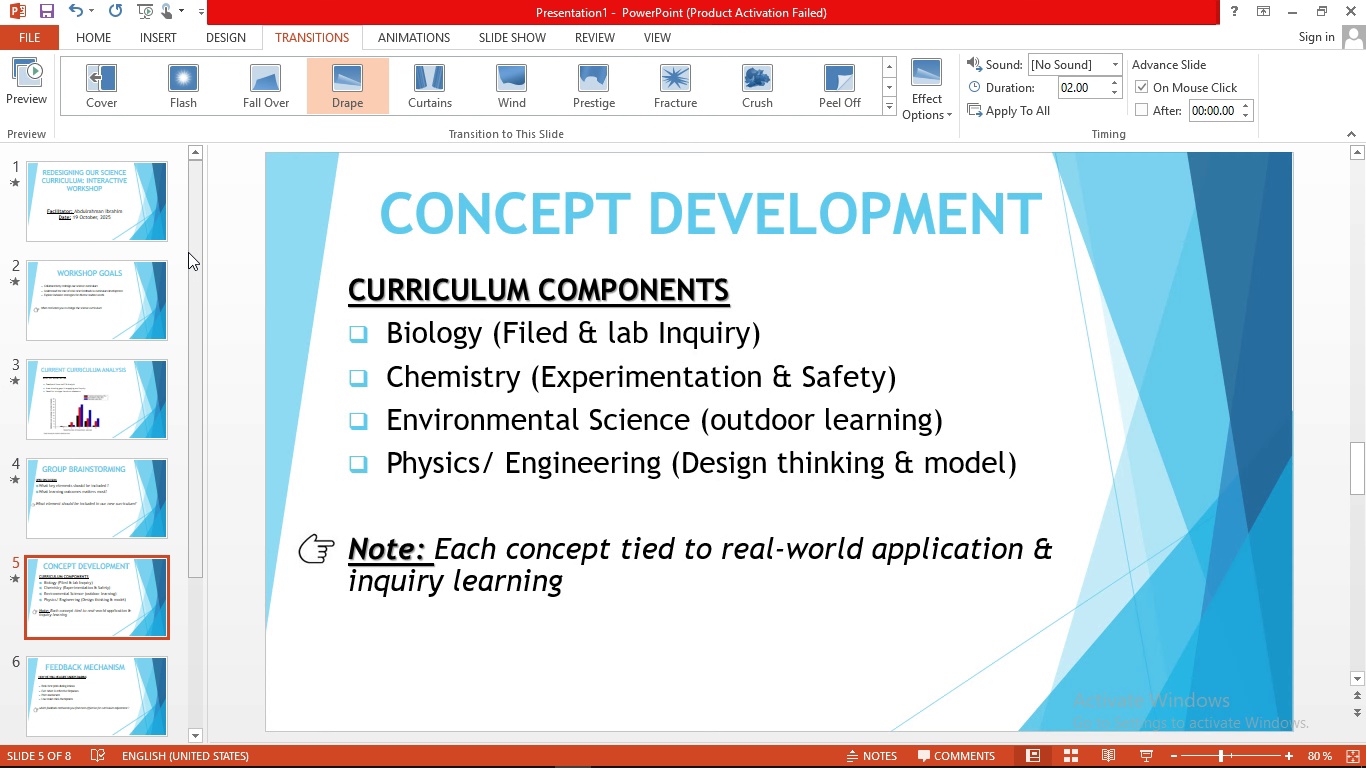 
left_click_drag(start_coordinate=[197, 266], to_coordinate=[199, 449])
 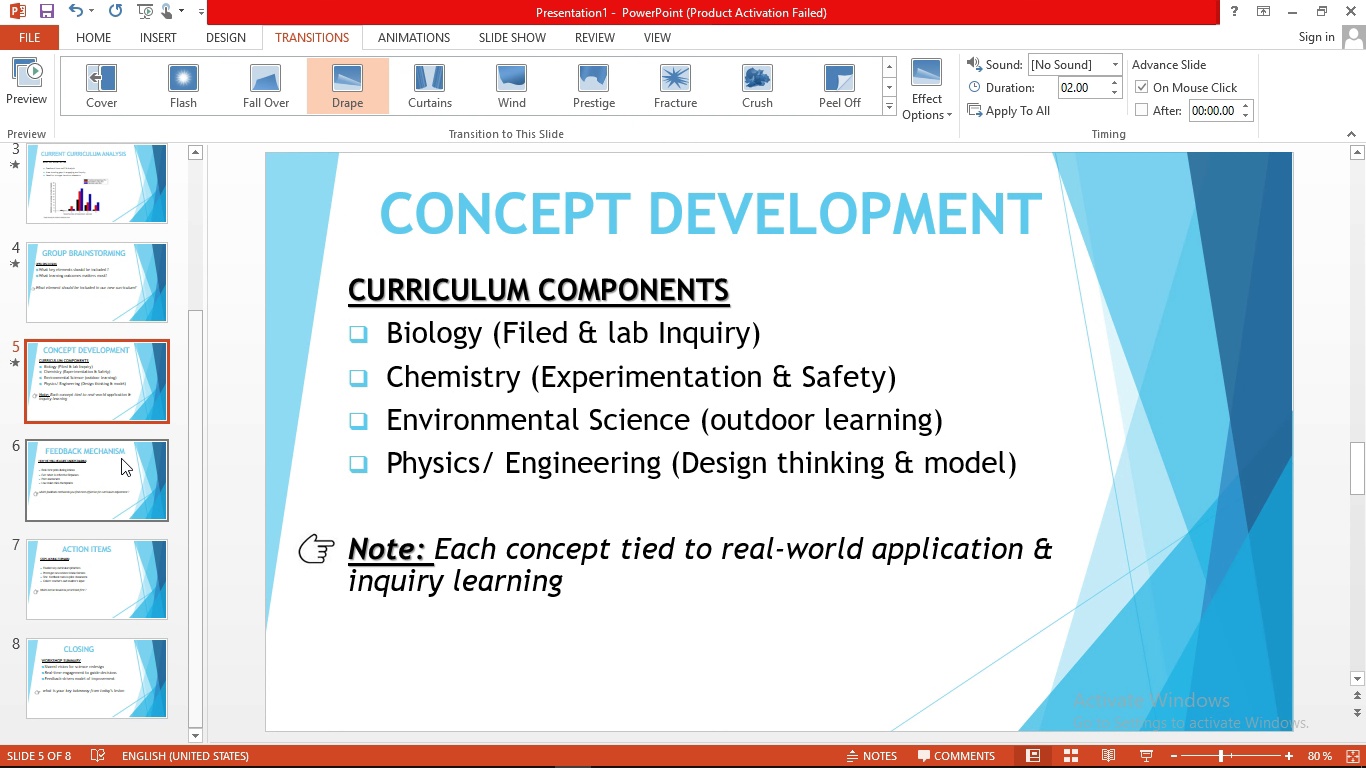 
left_click([121, 458])
 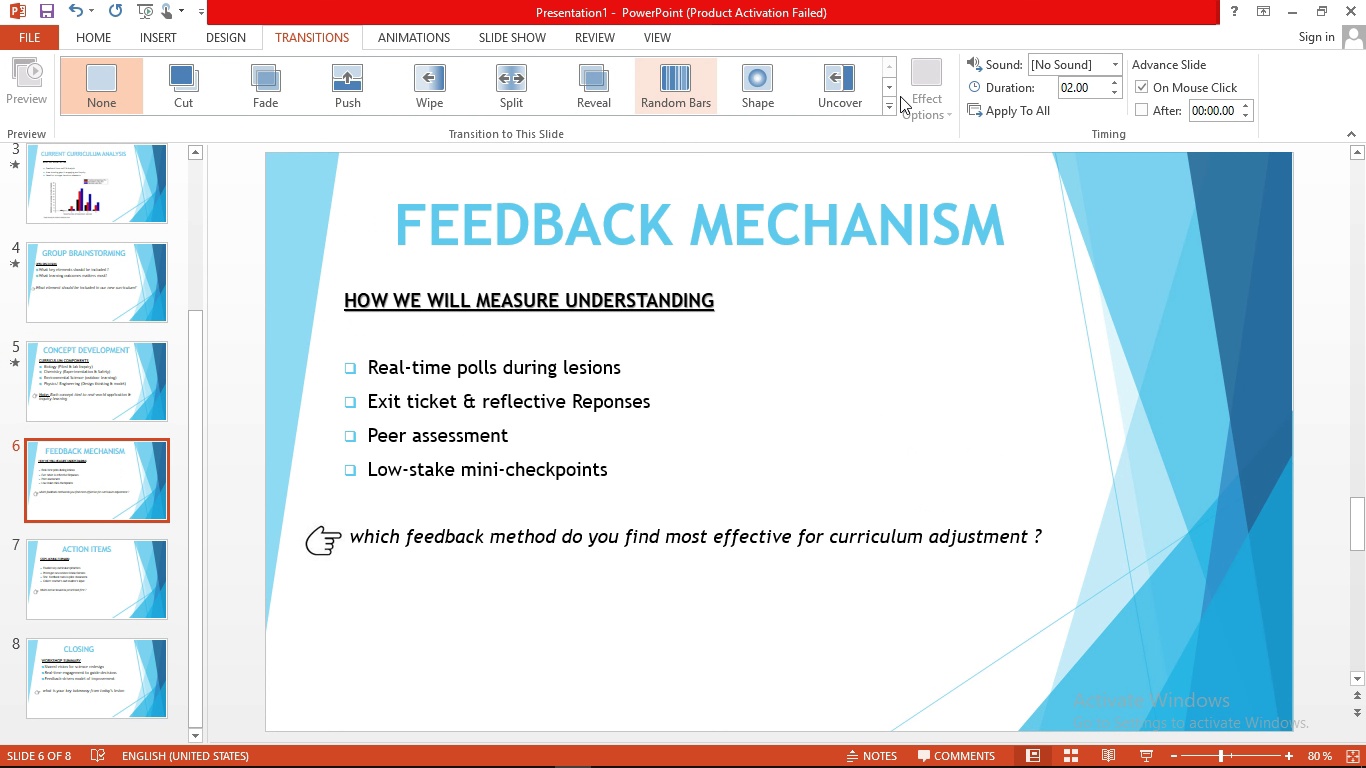 
left_click([888, 110])
 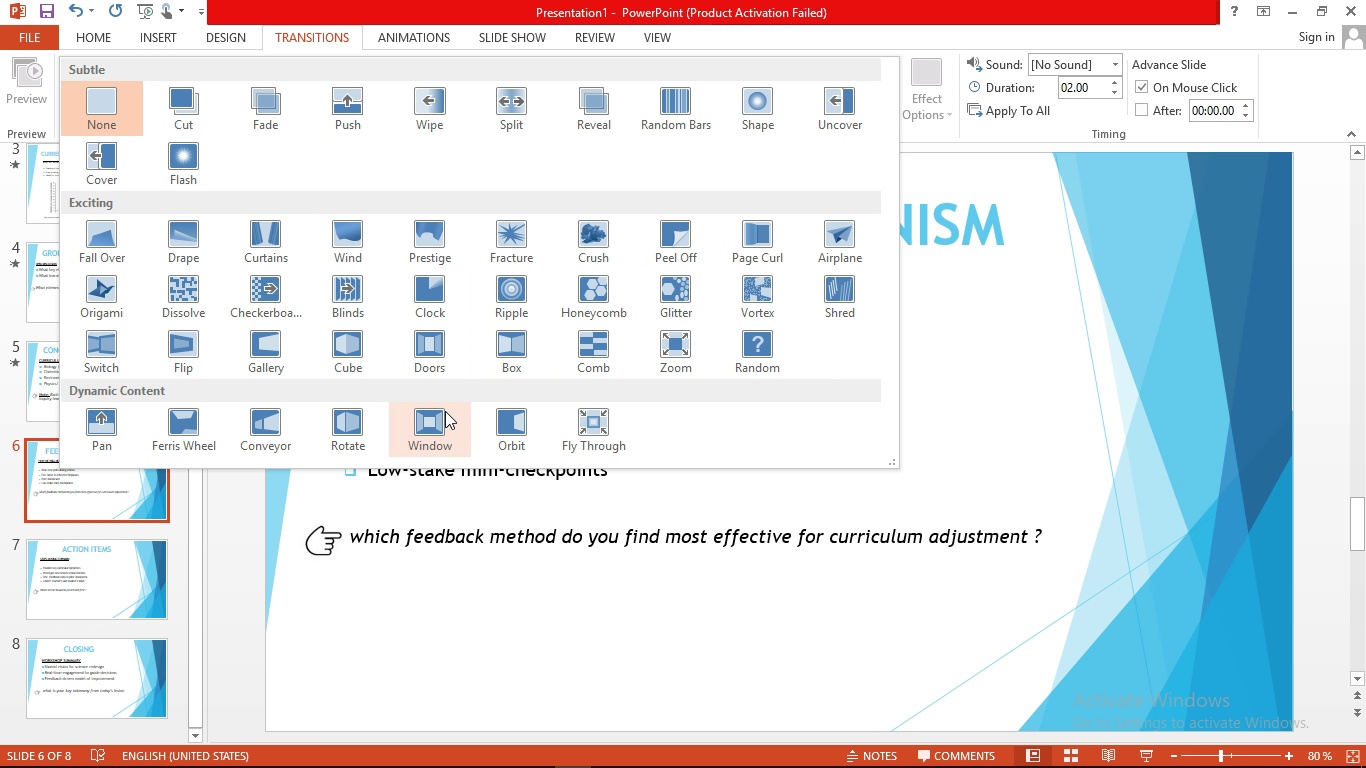 
left_click([440, 419])
 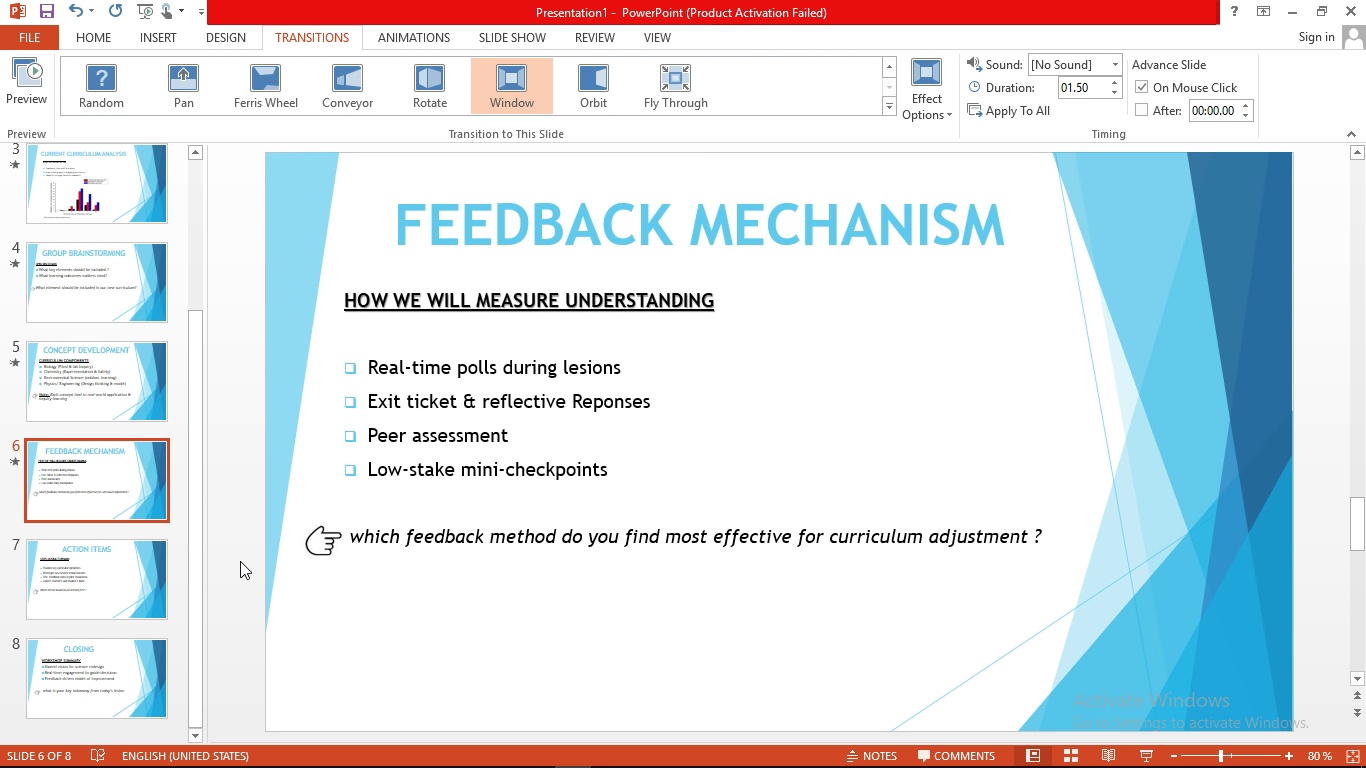 
left_click([153, 566])
 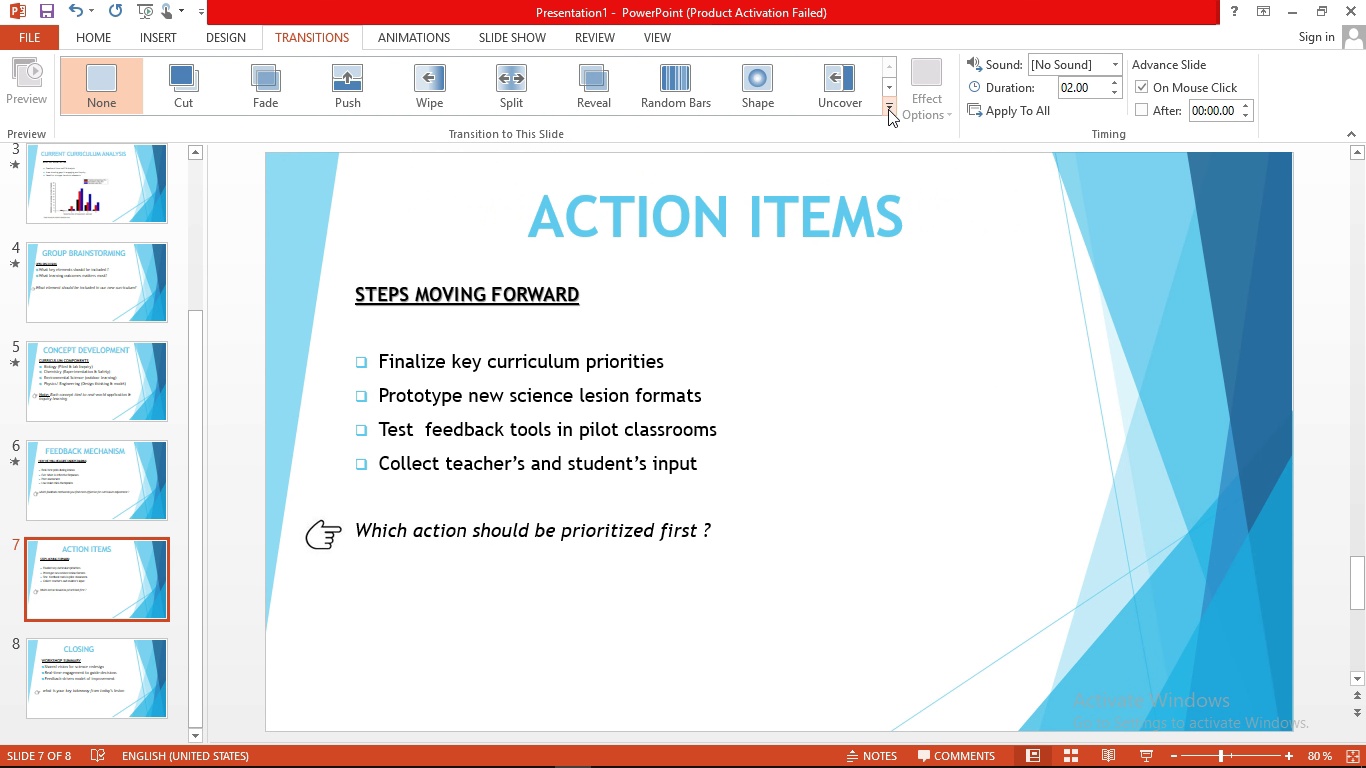 
left_click([888, 110])
 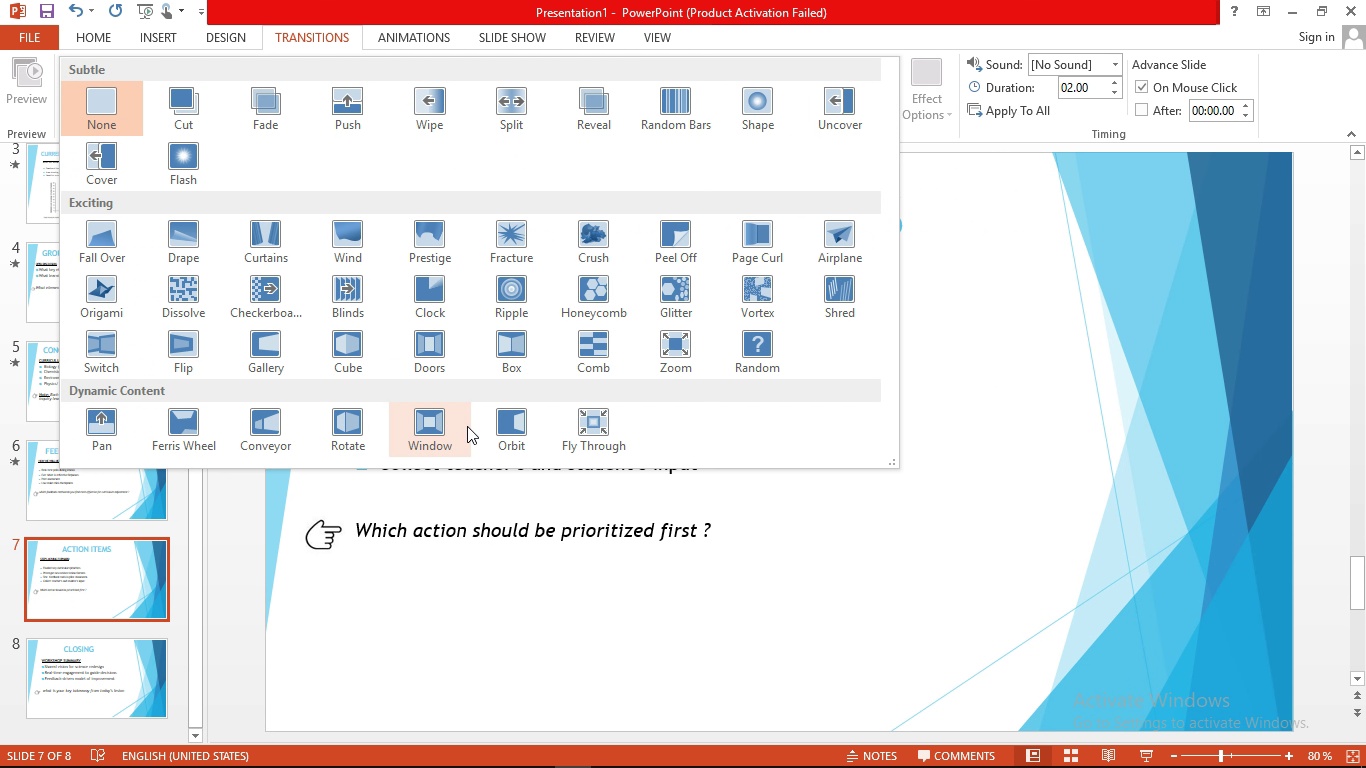 
left_click([421, 430])
 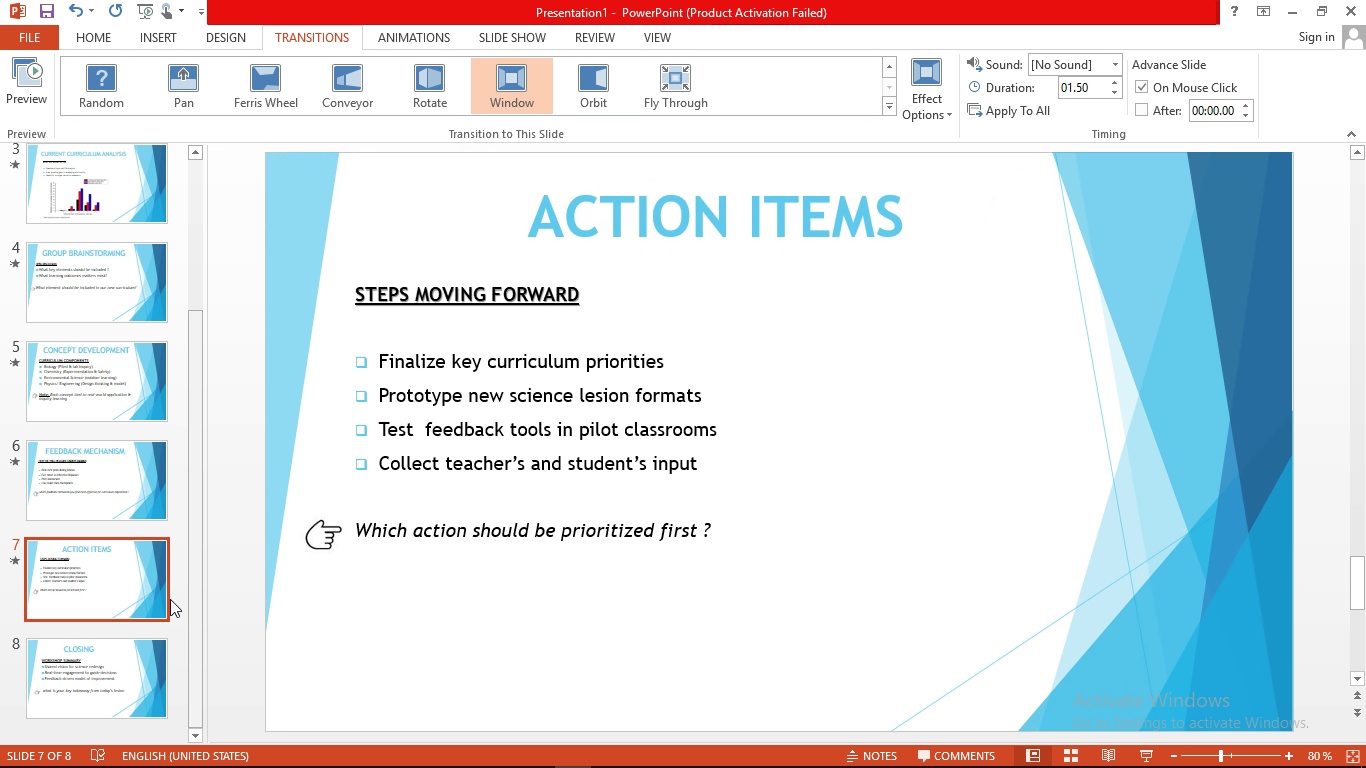 
left_click([114, 655])
 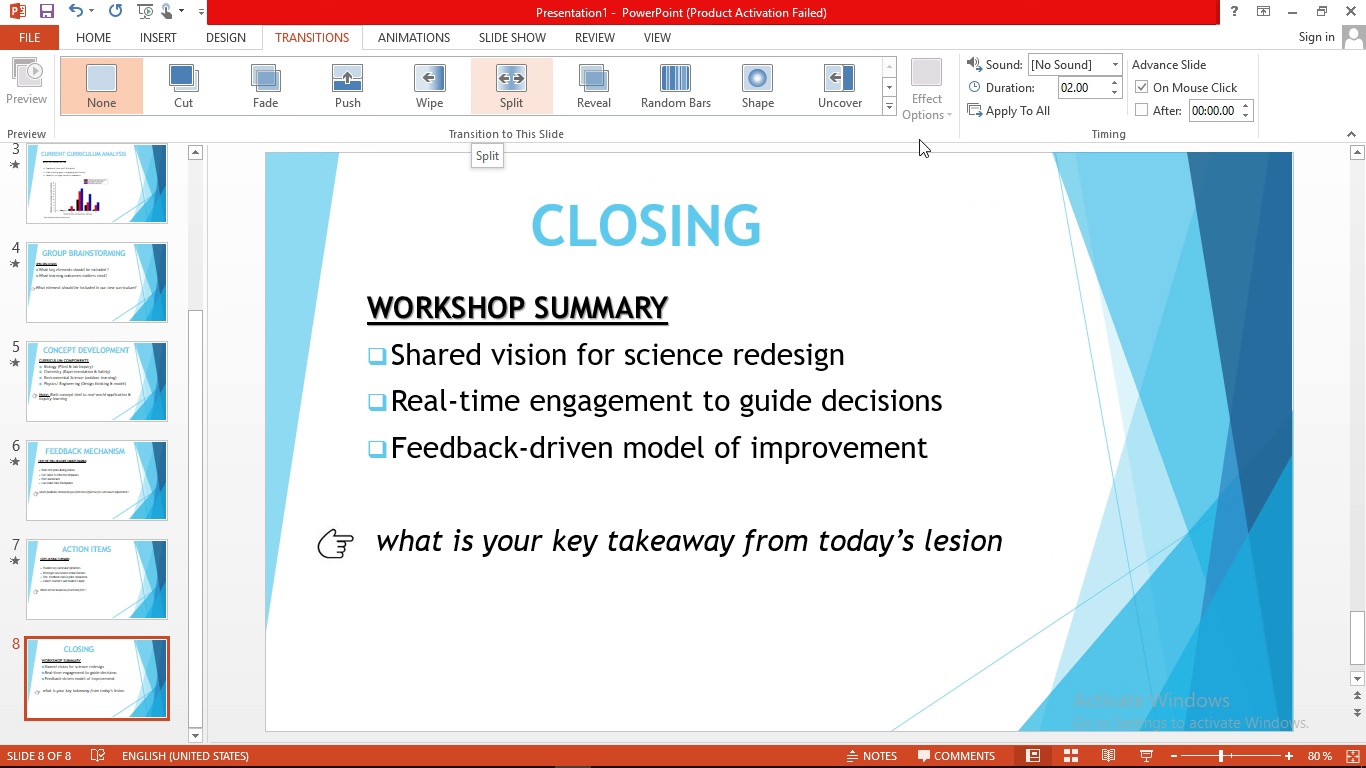 
left_click([893, 110])
 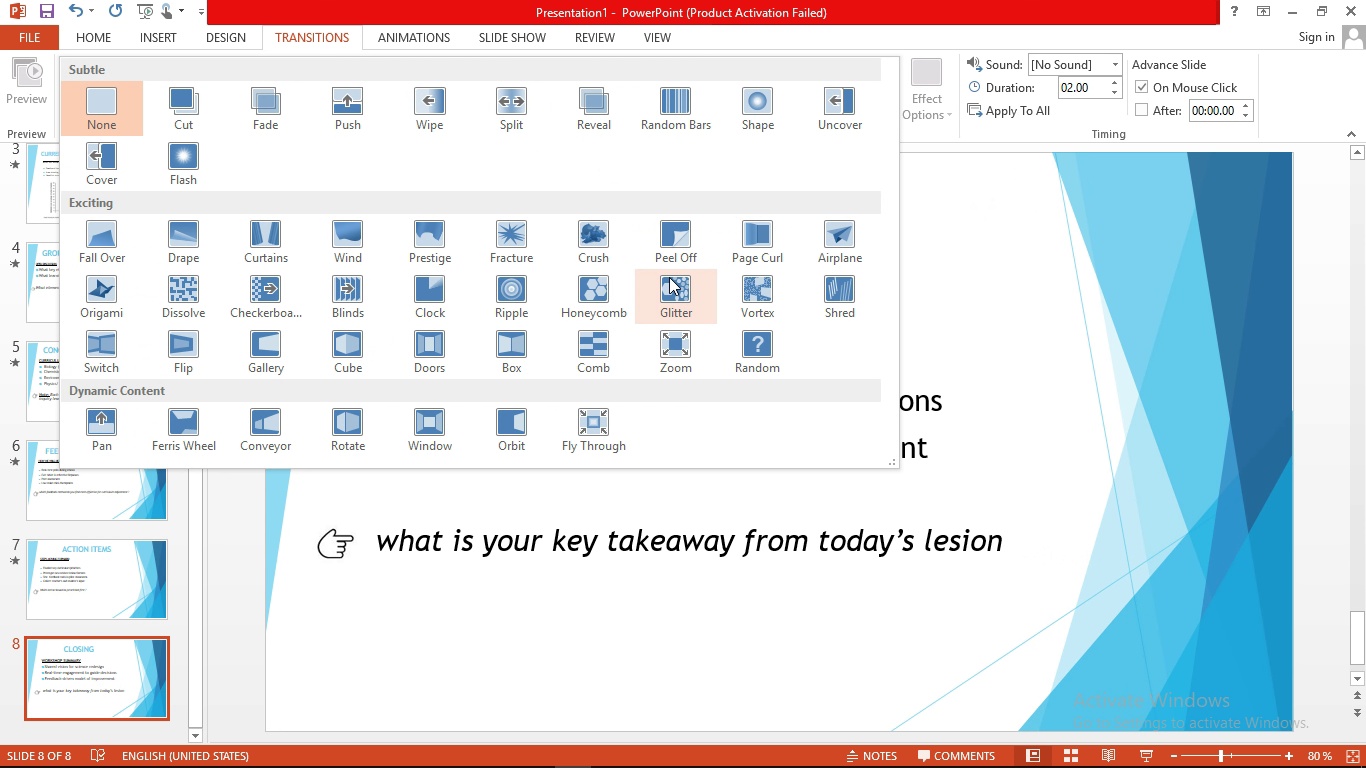 
left_click([586, 308])
 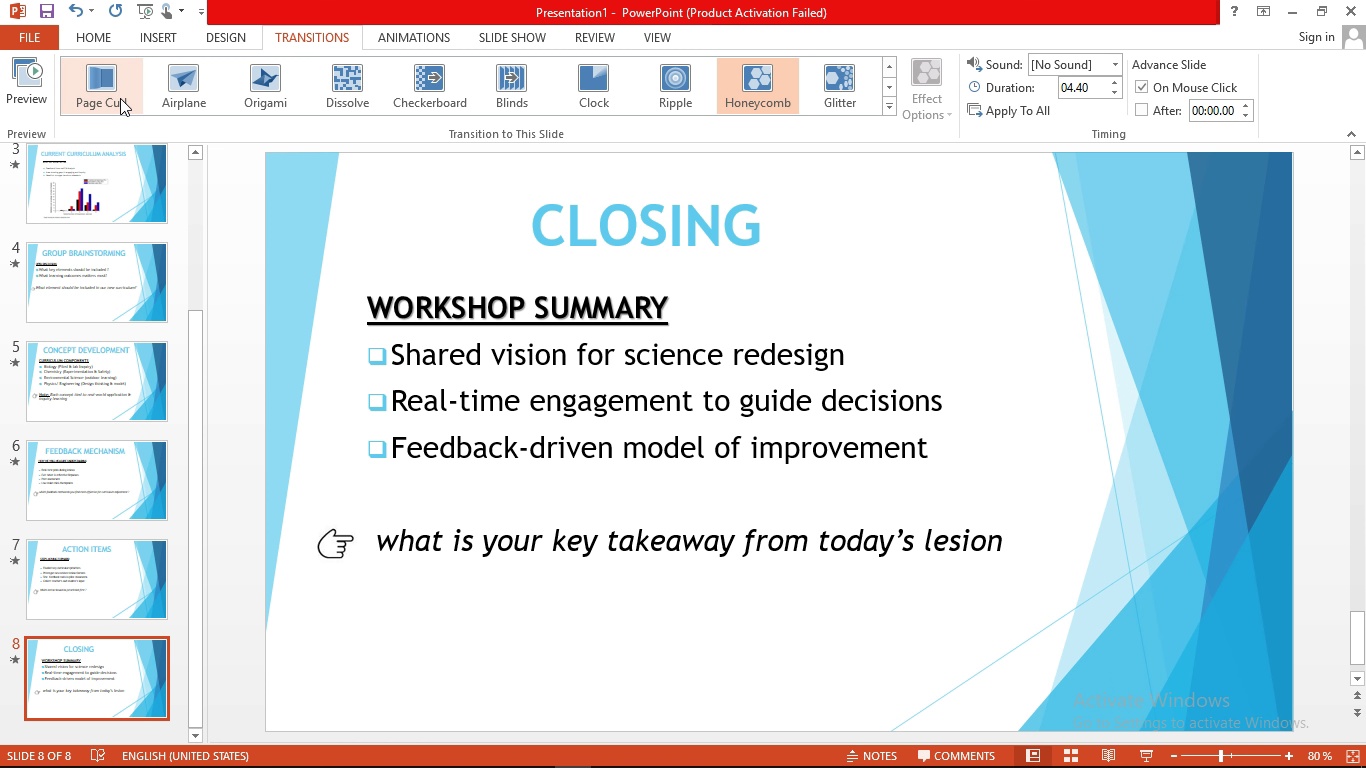 
wait(17.32)
 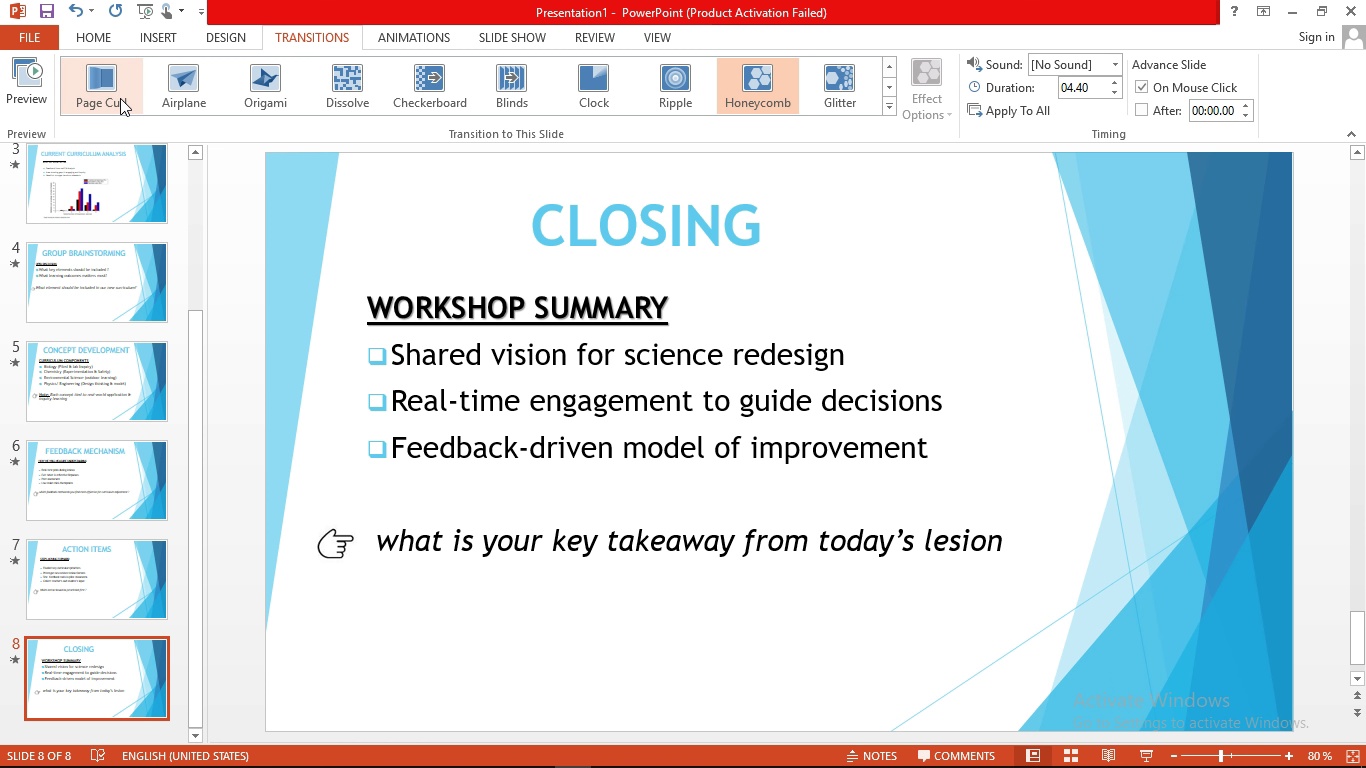 
scroll: coordinate [194, 397], scroll_direction: up, amount: 10.0
 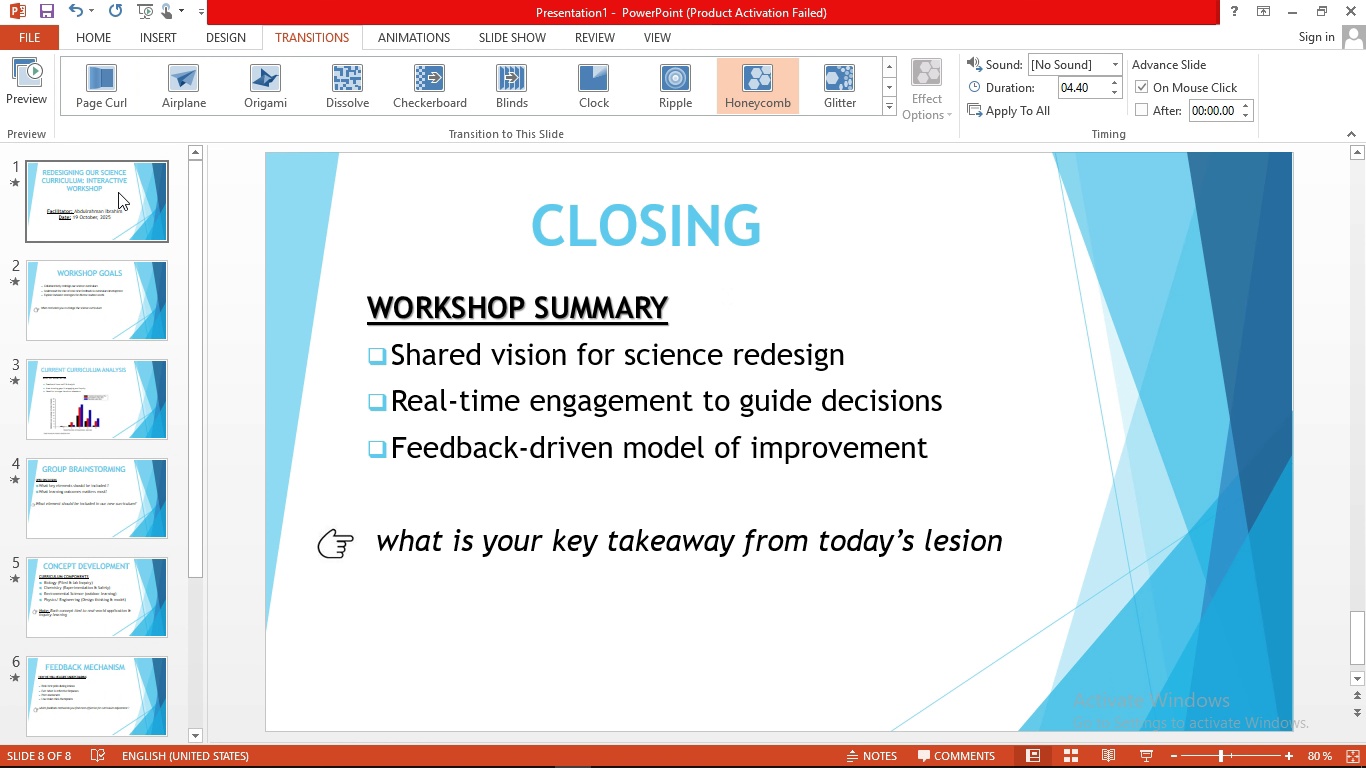 
left_click([118, 192])
 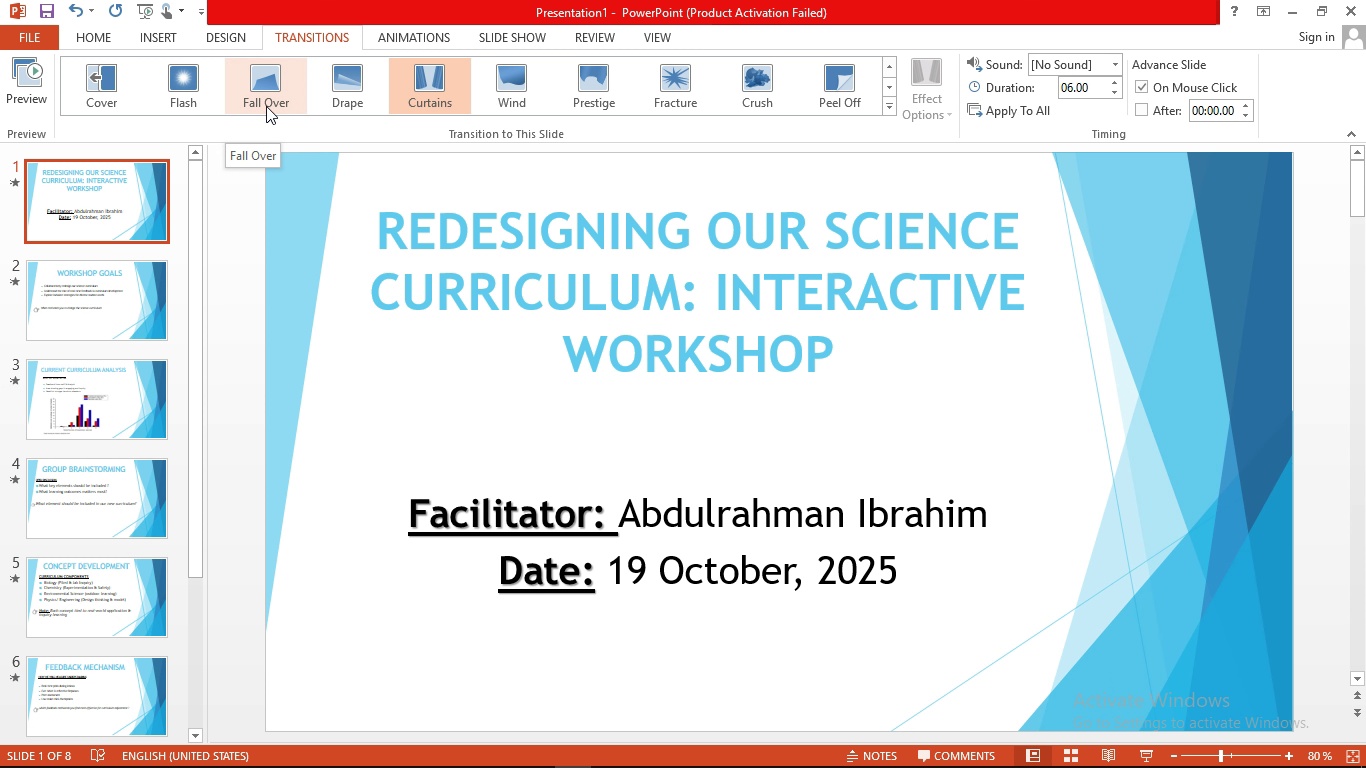 
wait(7.63)
 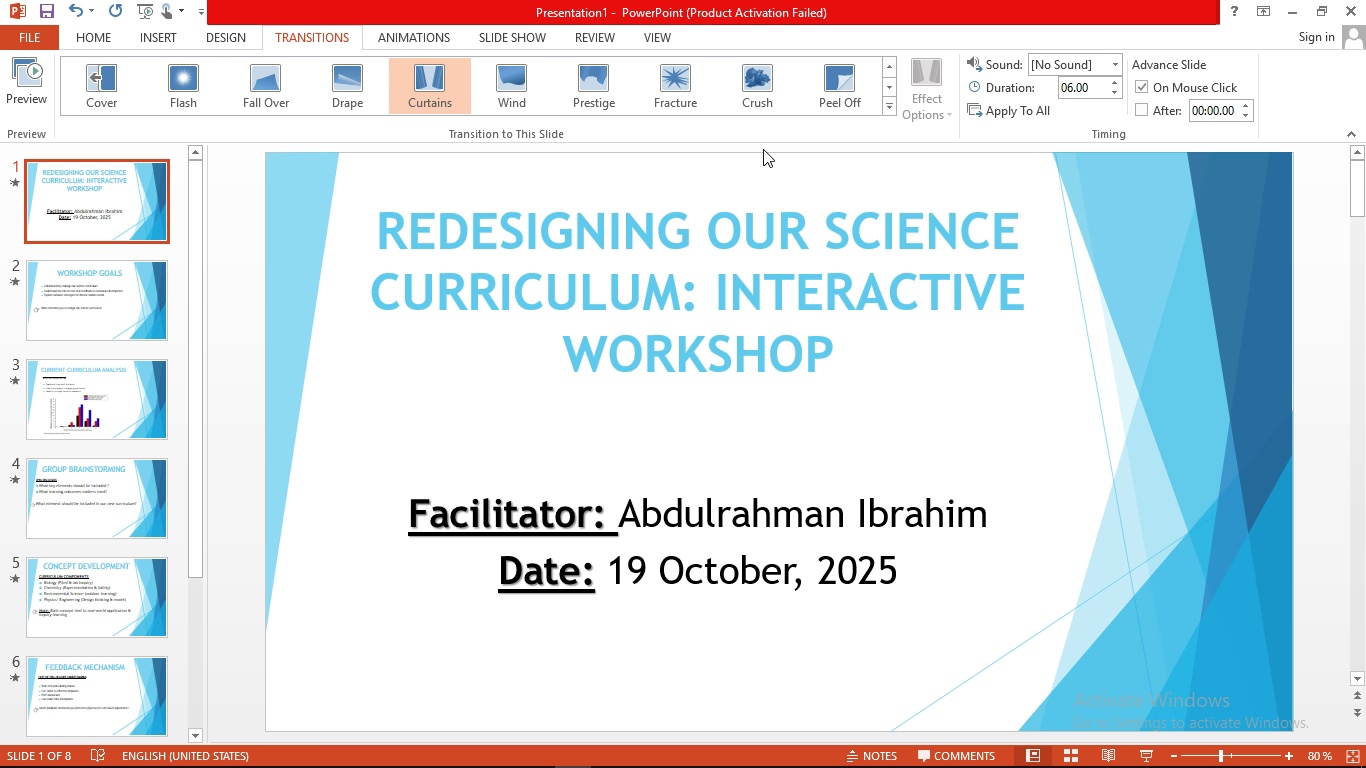 
left_click([521, 44])
 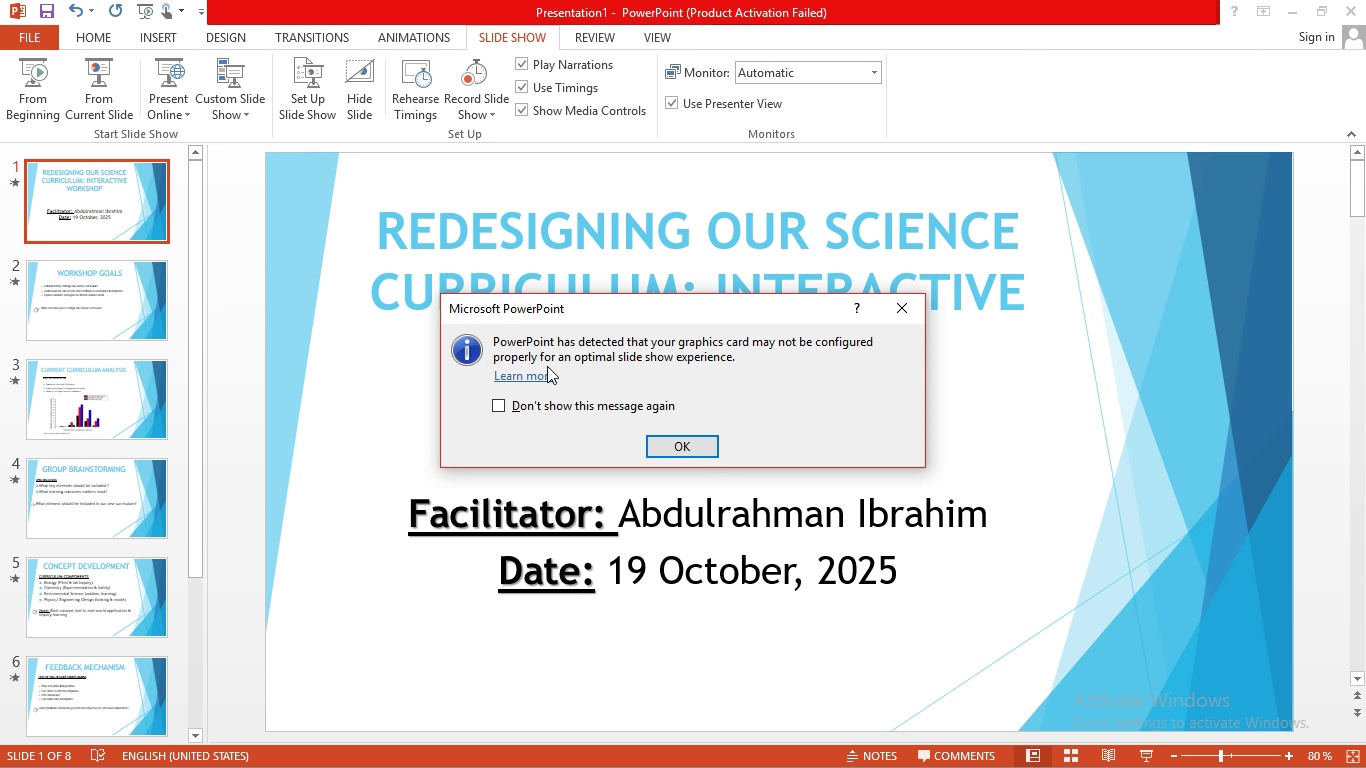 
left_click([697, 446])
 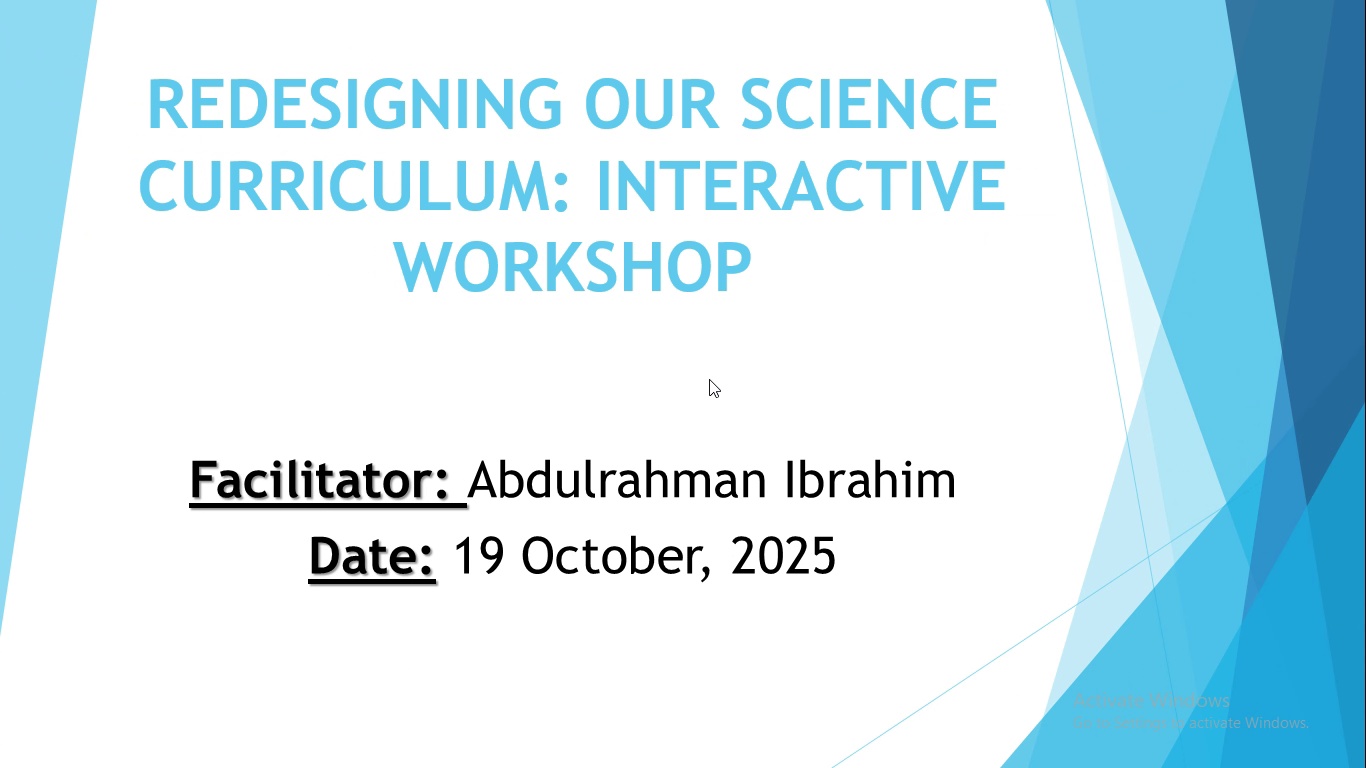 
wait(10.42)
 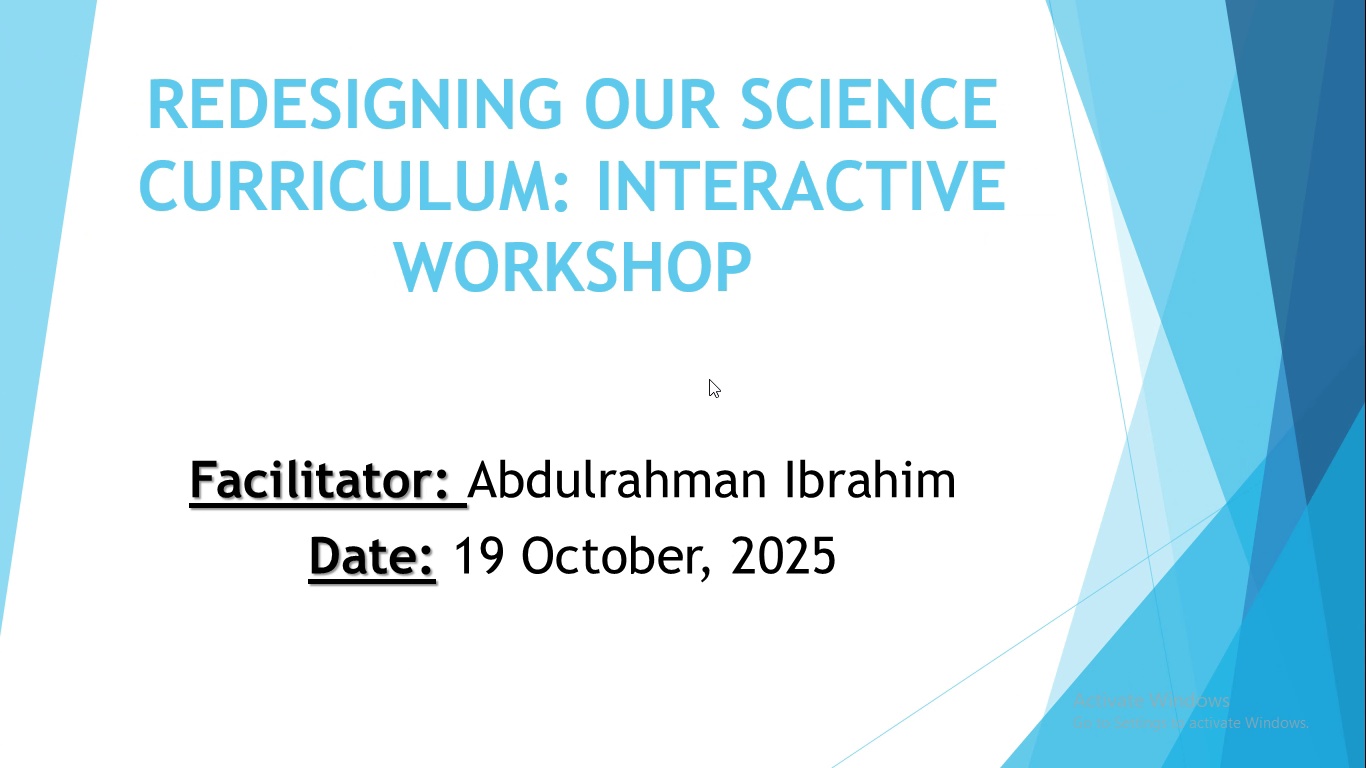 
left_click([712, 355])
 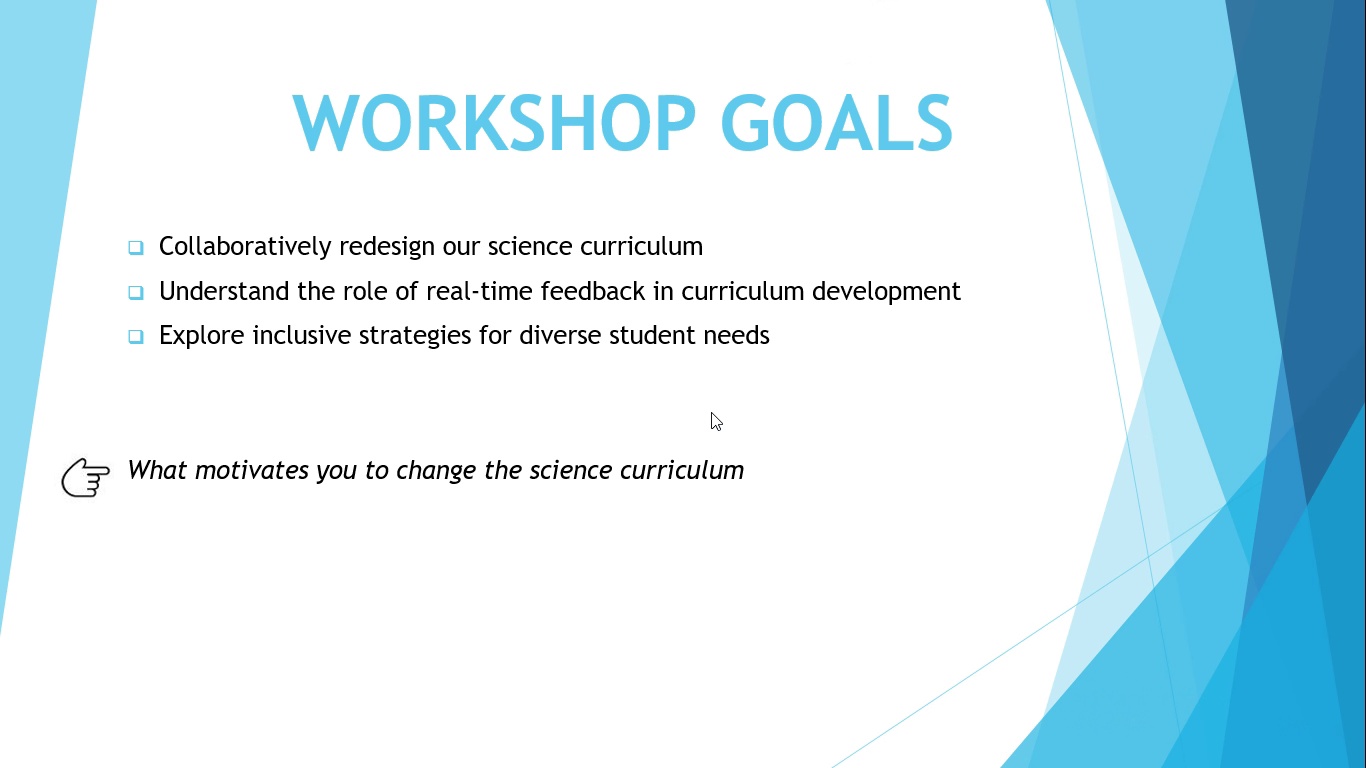 
wait(9.5)
 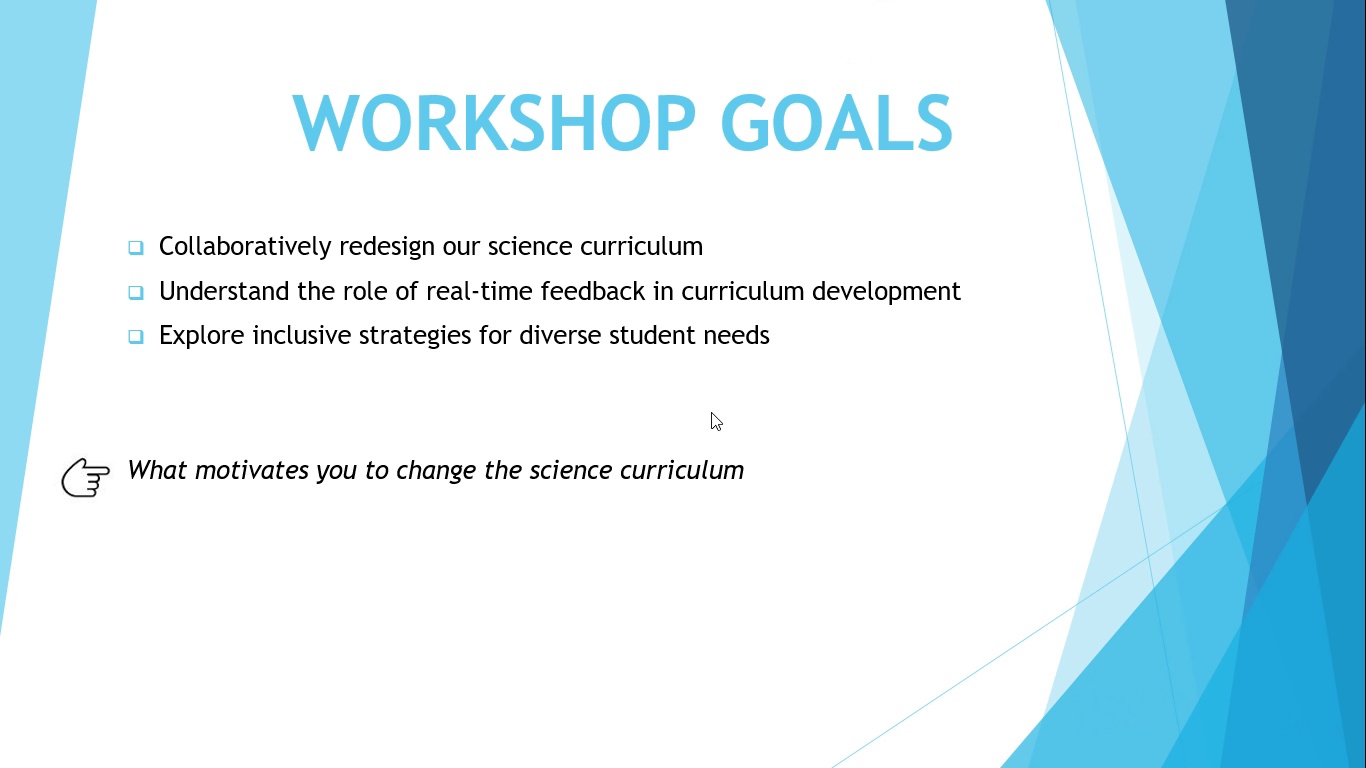 
left_click([711, 412])
 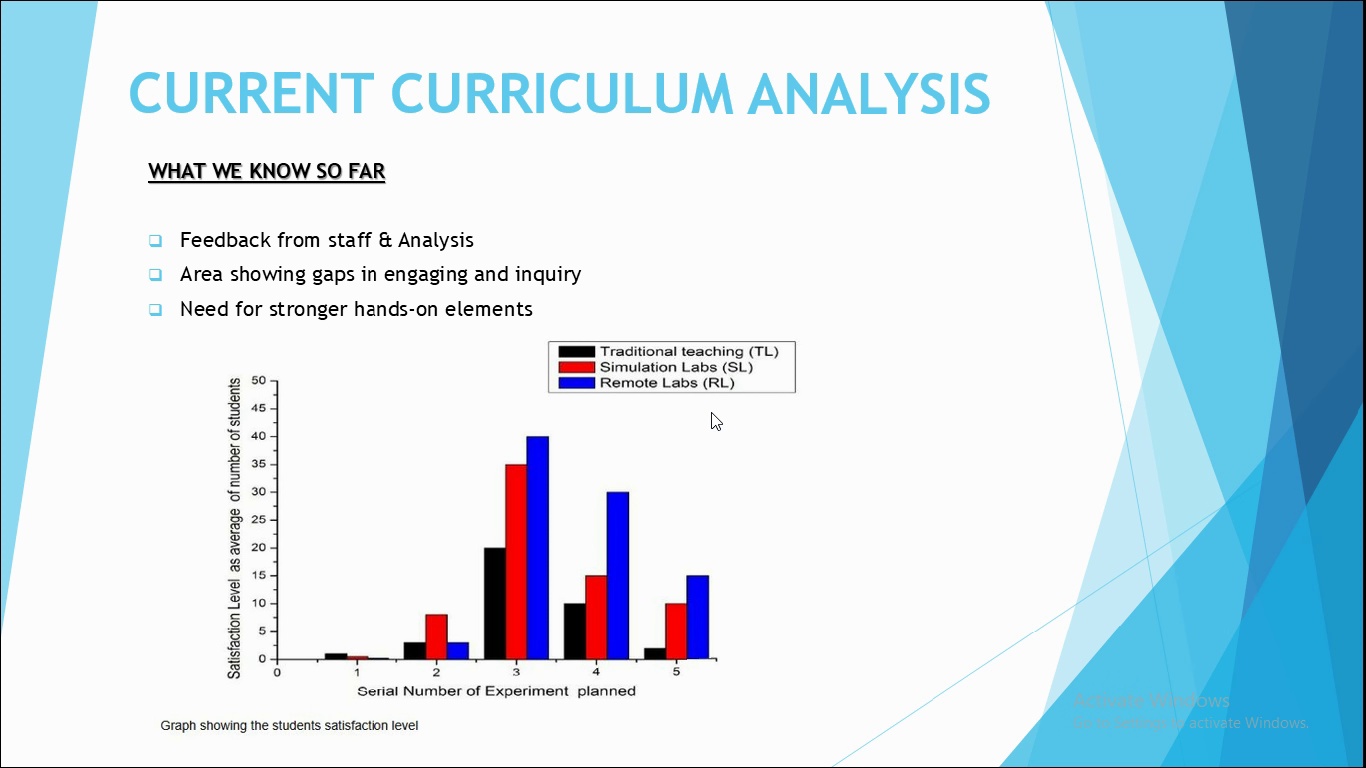 
wait(5.6)
 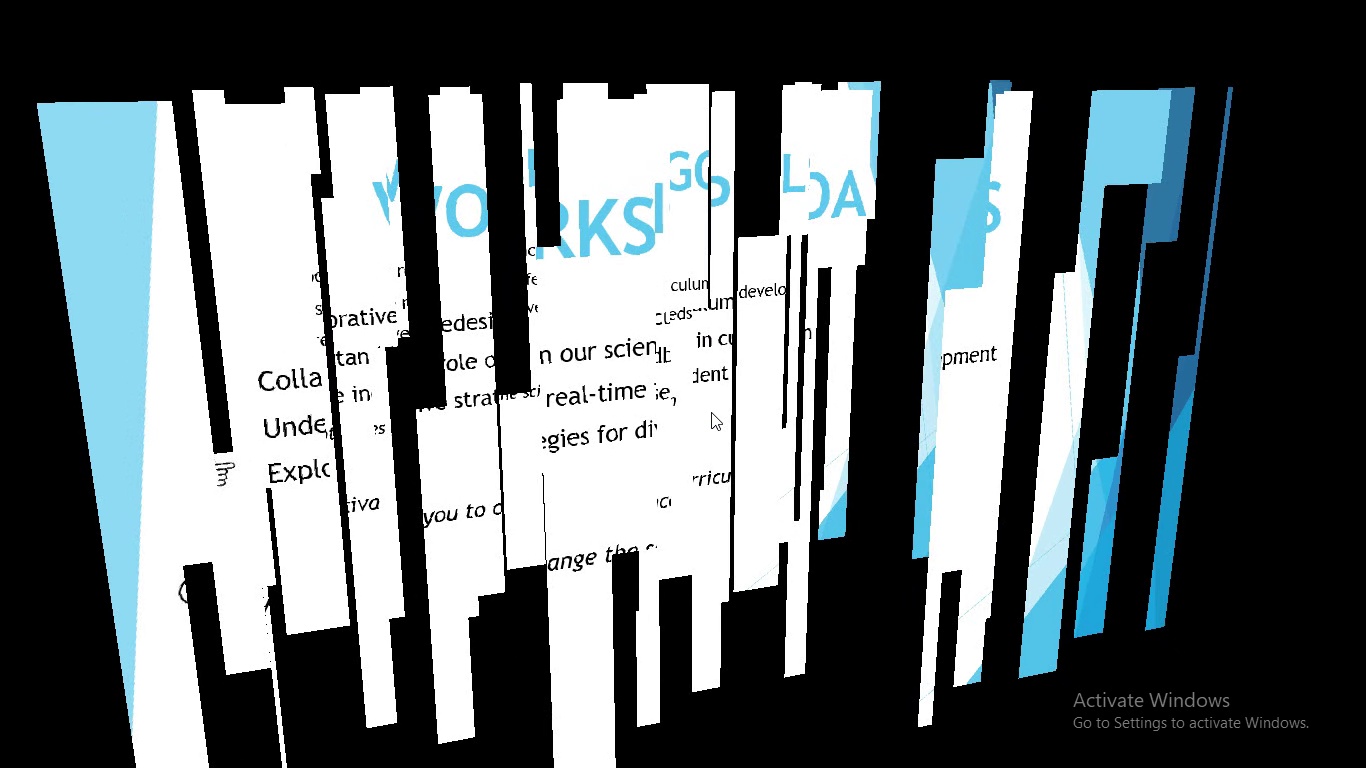 
left_click([711, 412])
 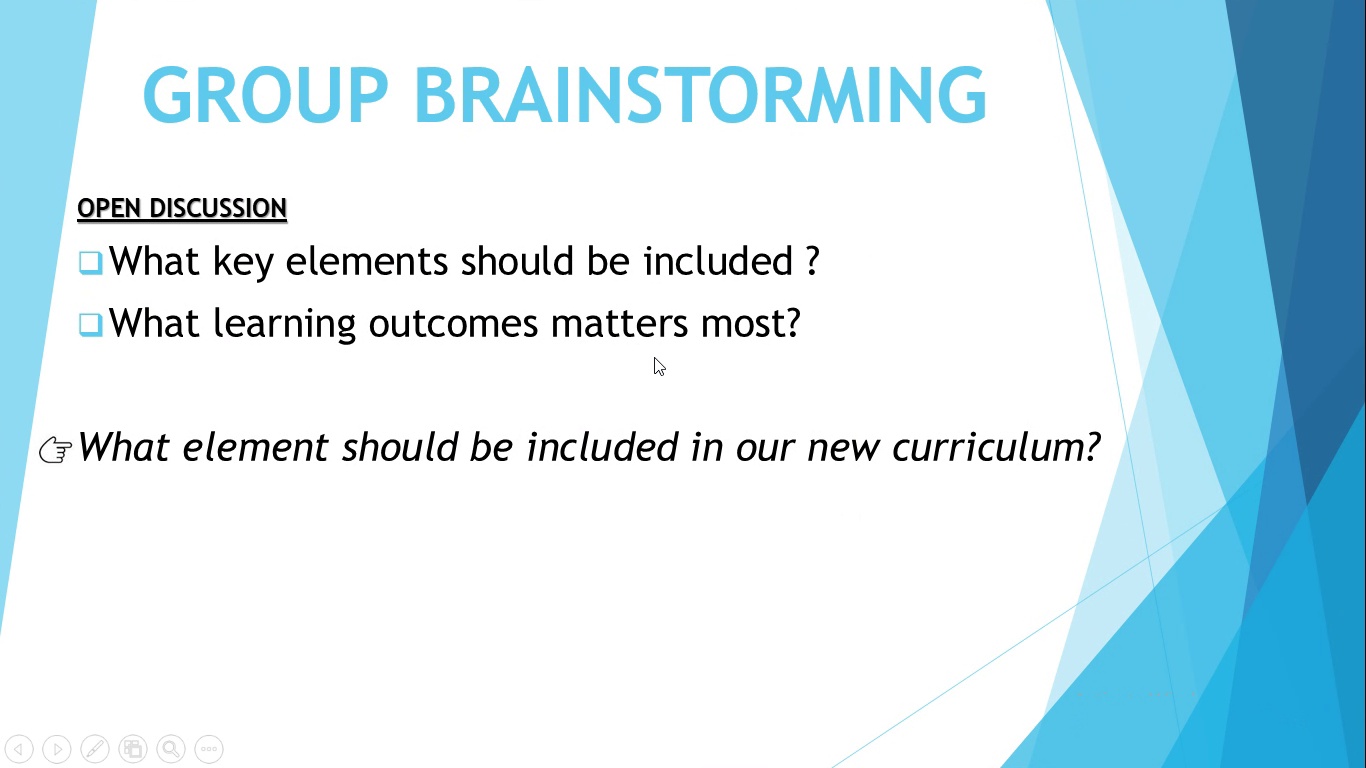 
left_click([653, 357])
 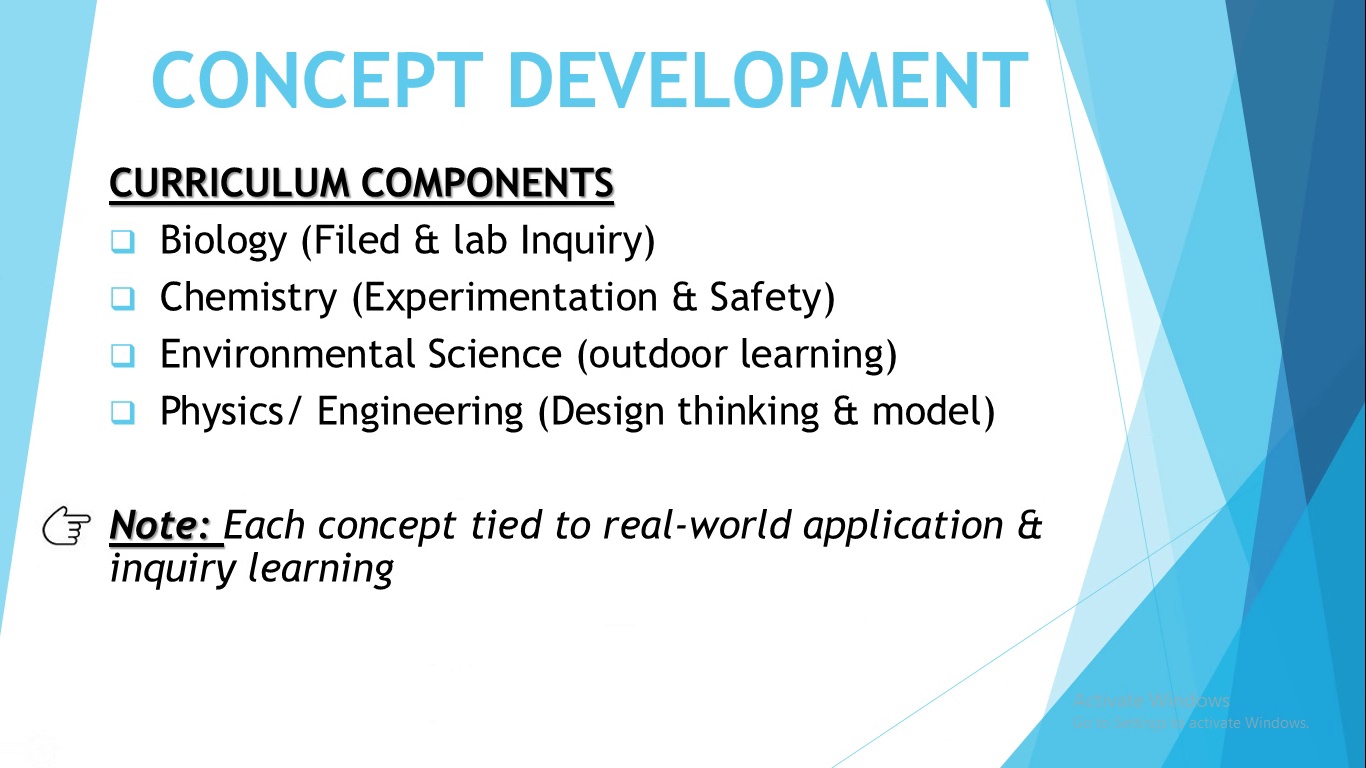 
left_click([653, 357])
 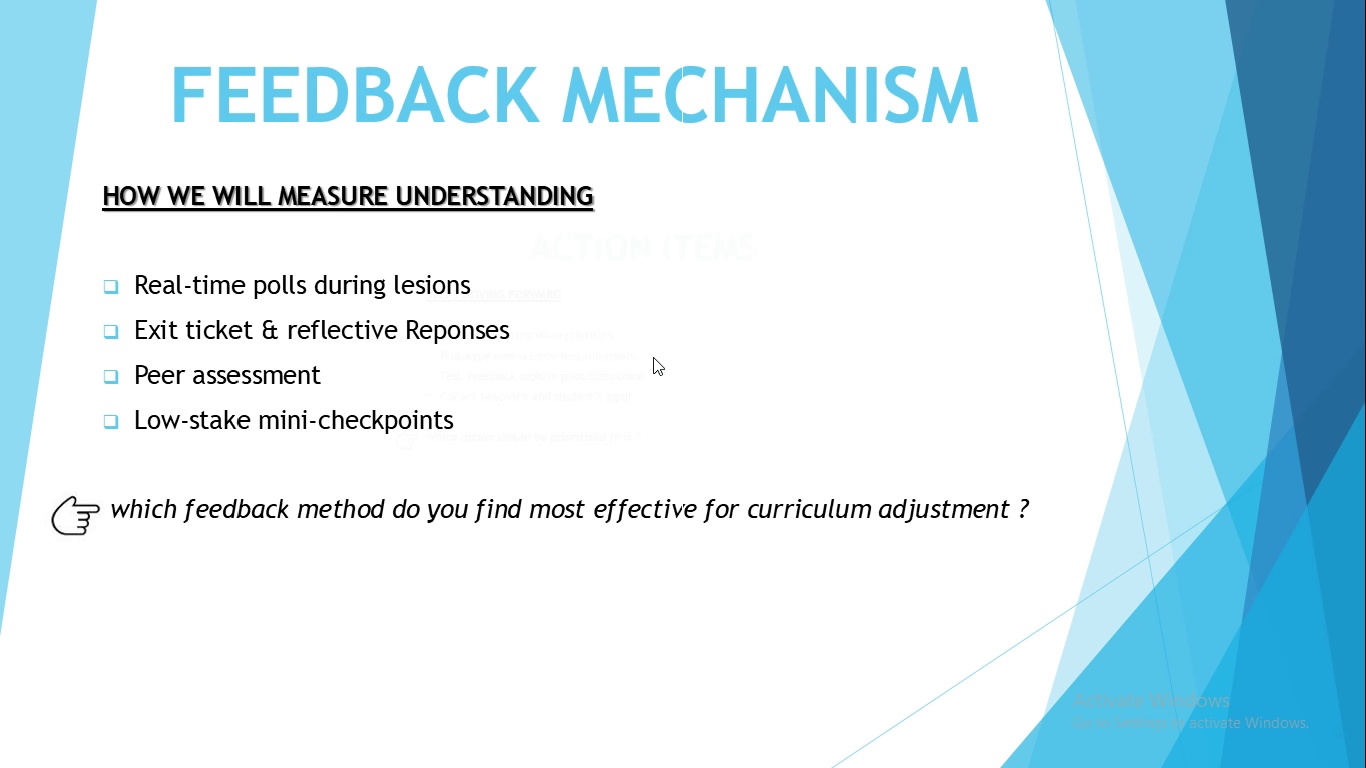 
left_click([653, 357])
 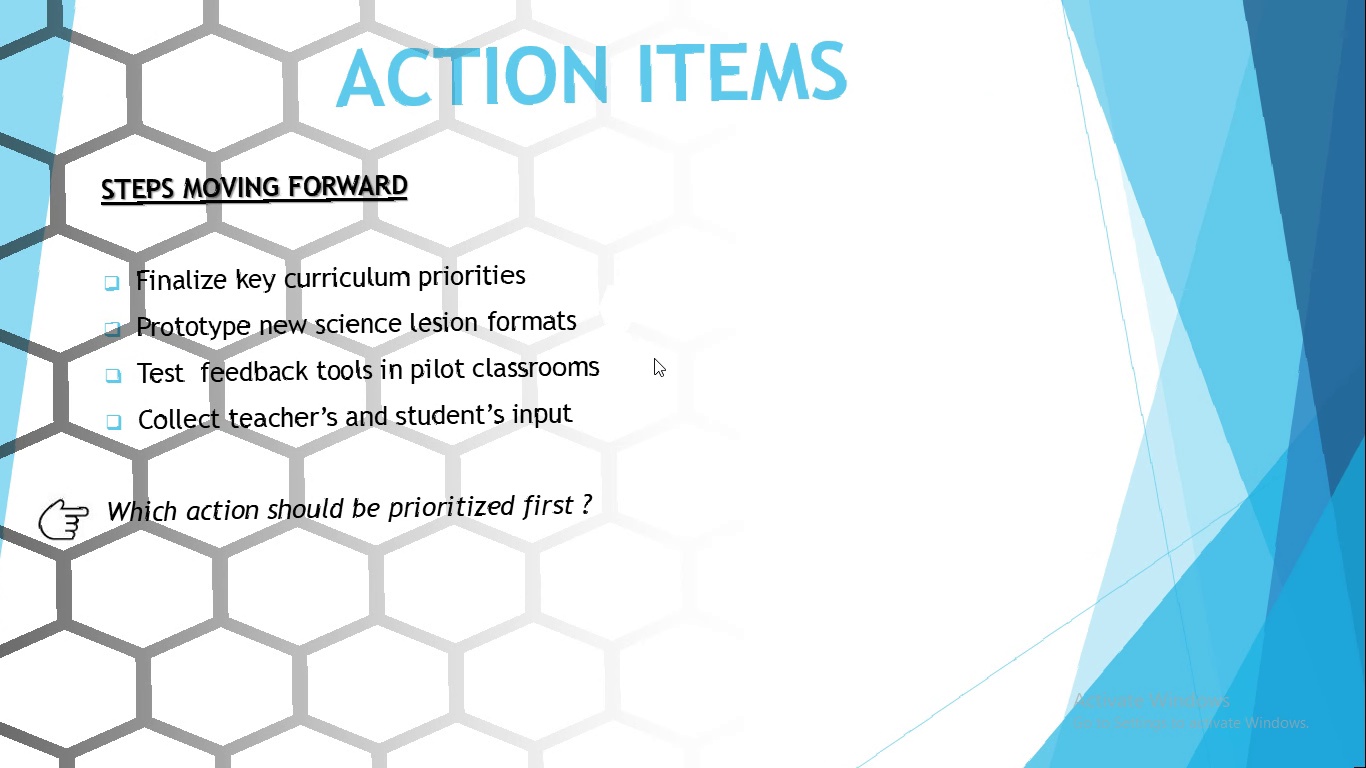 
wait(10.76)
 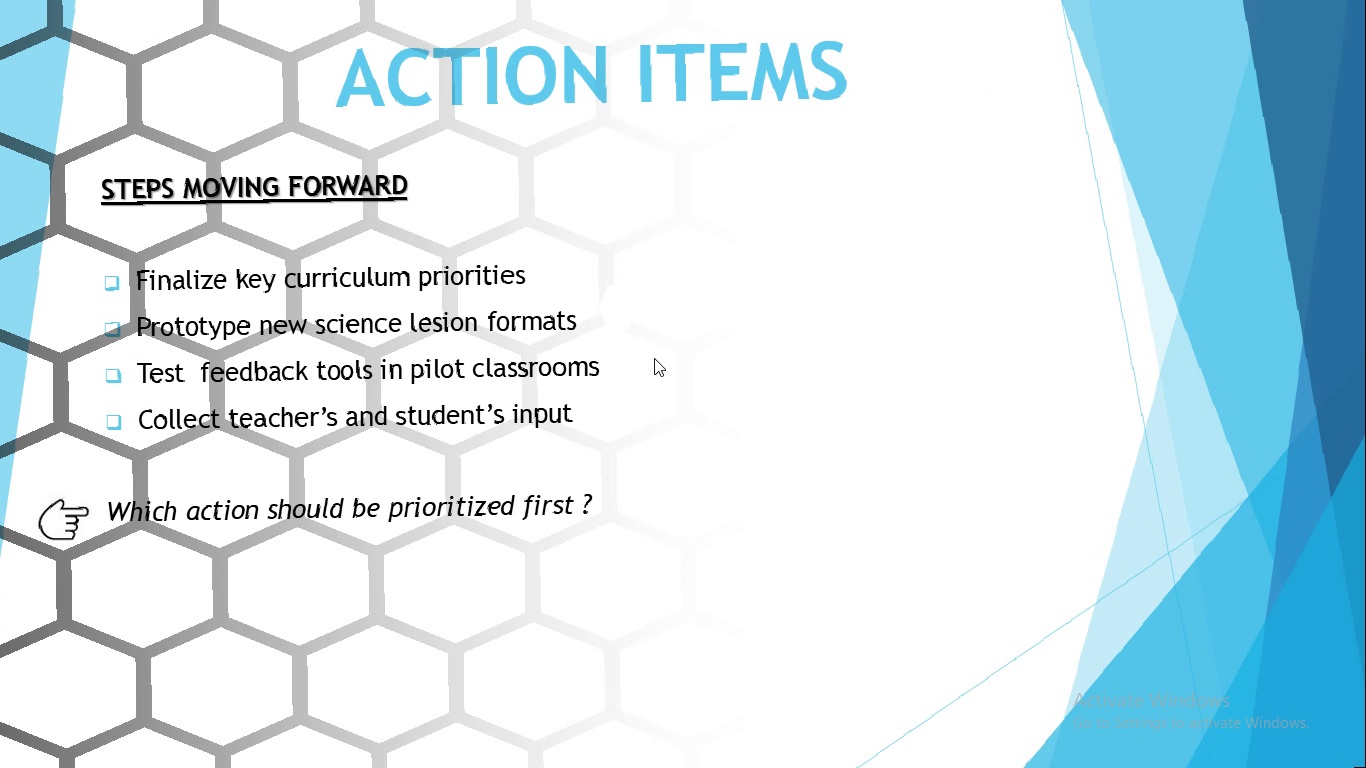 
left_click([654, 358])
 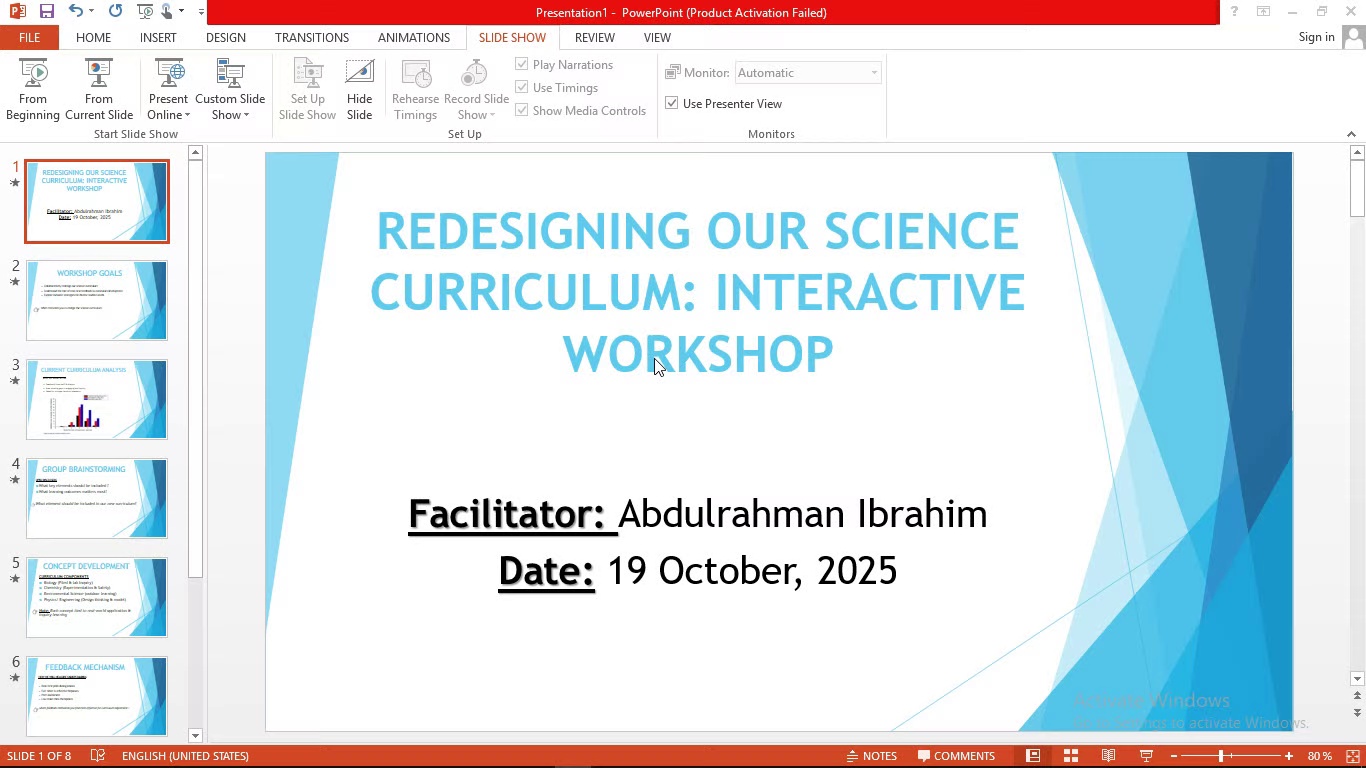 
left_click([654, 358])
 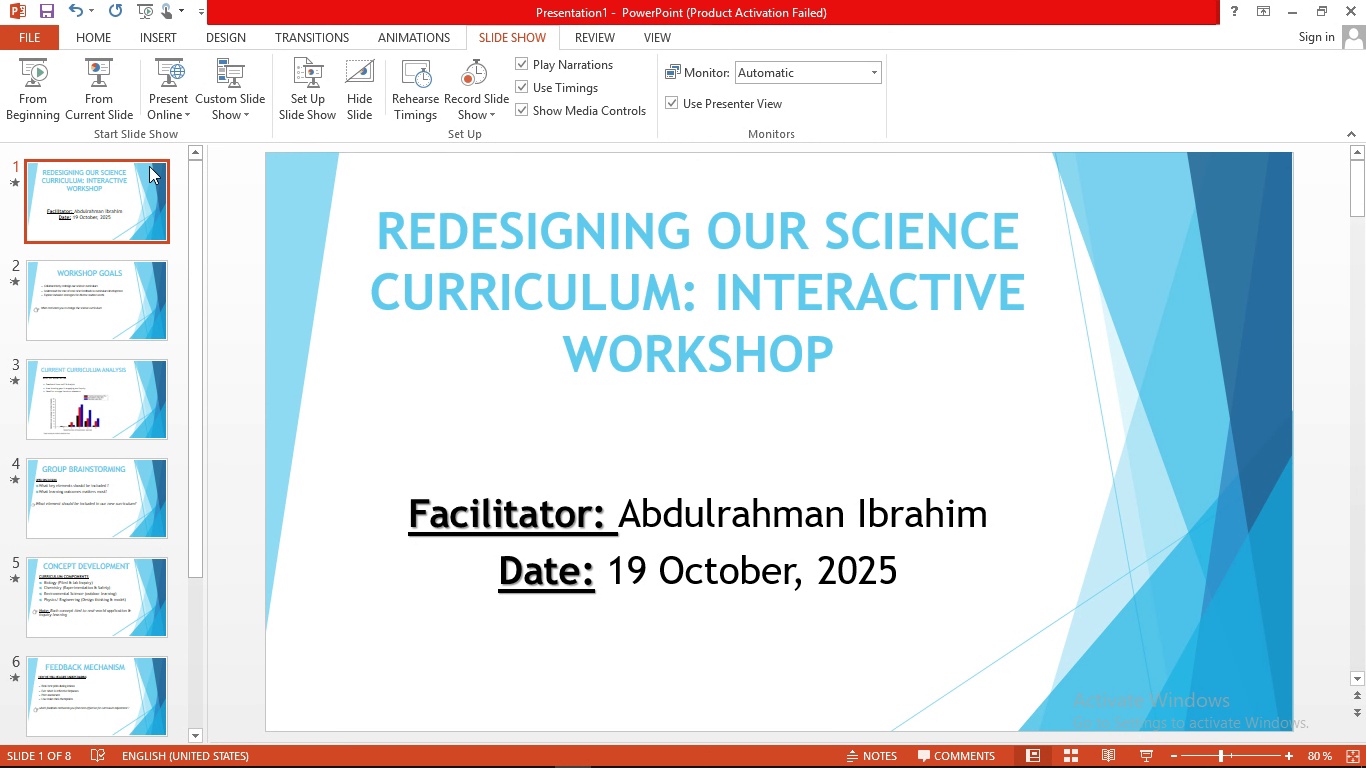 
wait(5.26)
 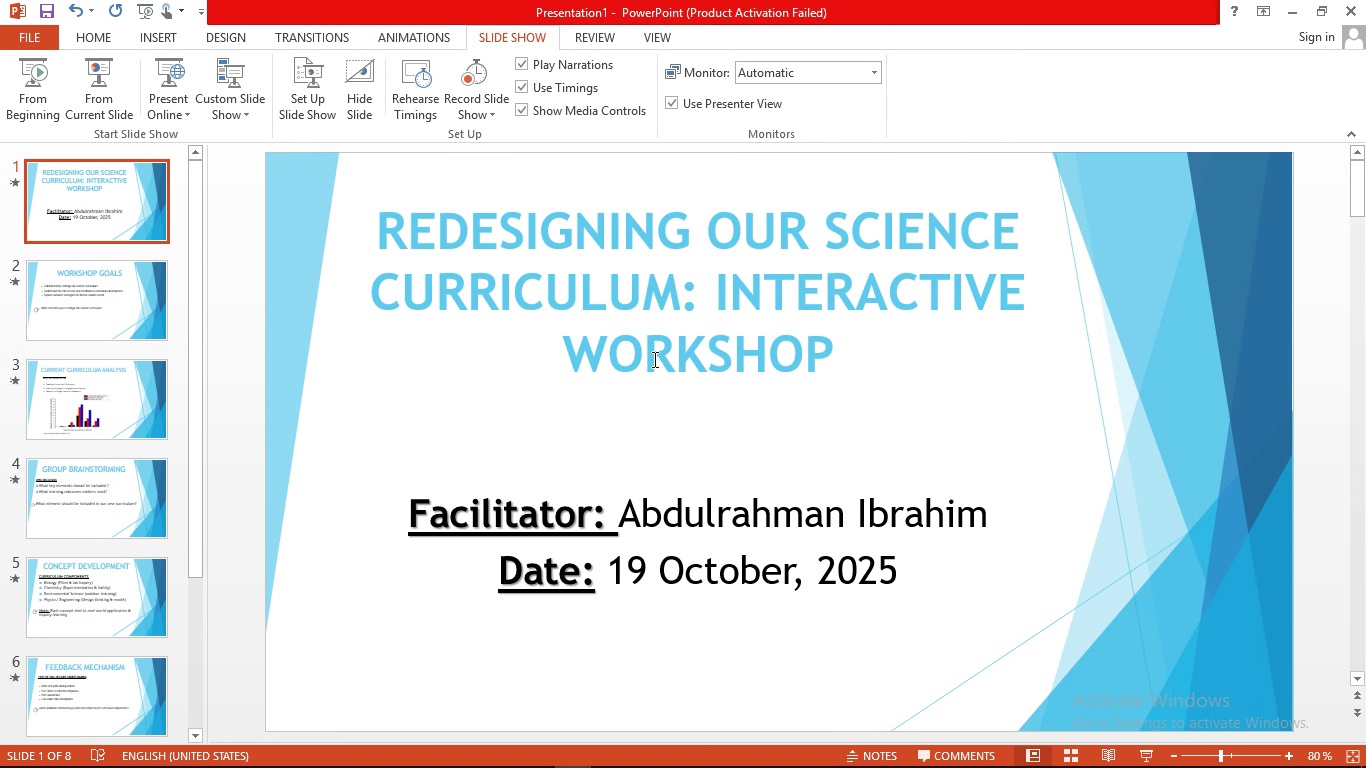 
mouse_move([160, 130])
 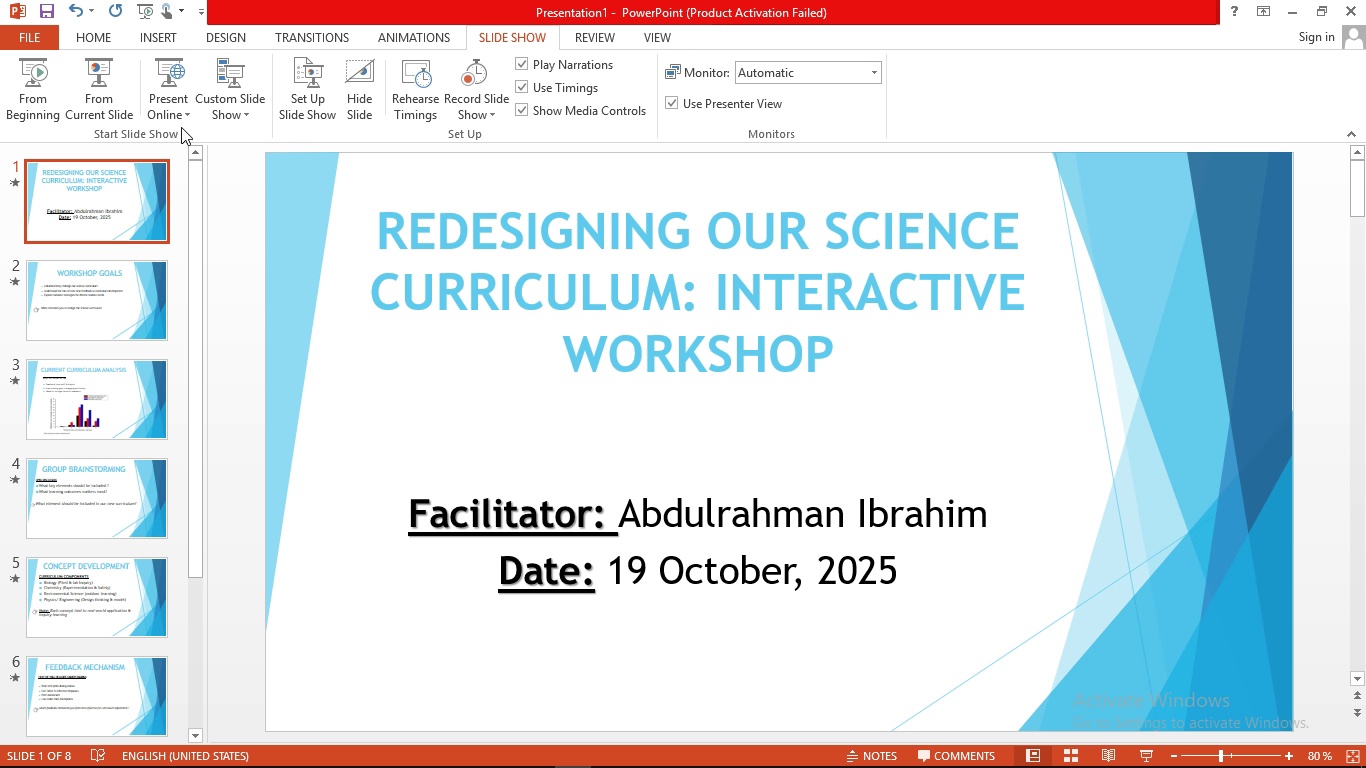 
mouse_move([181, 127])
 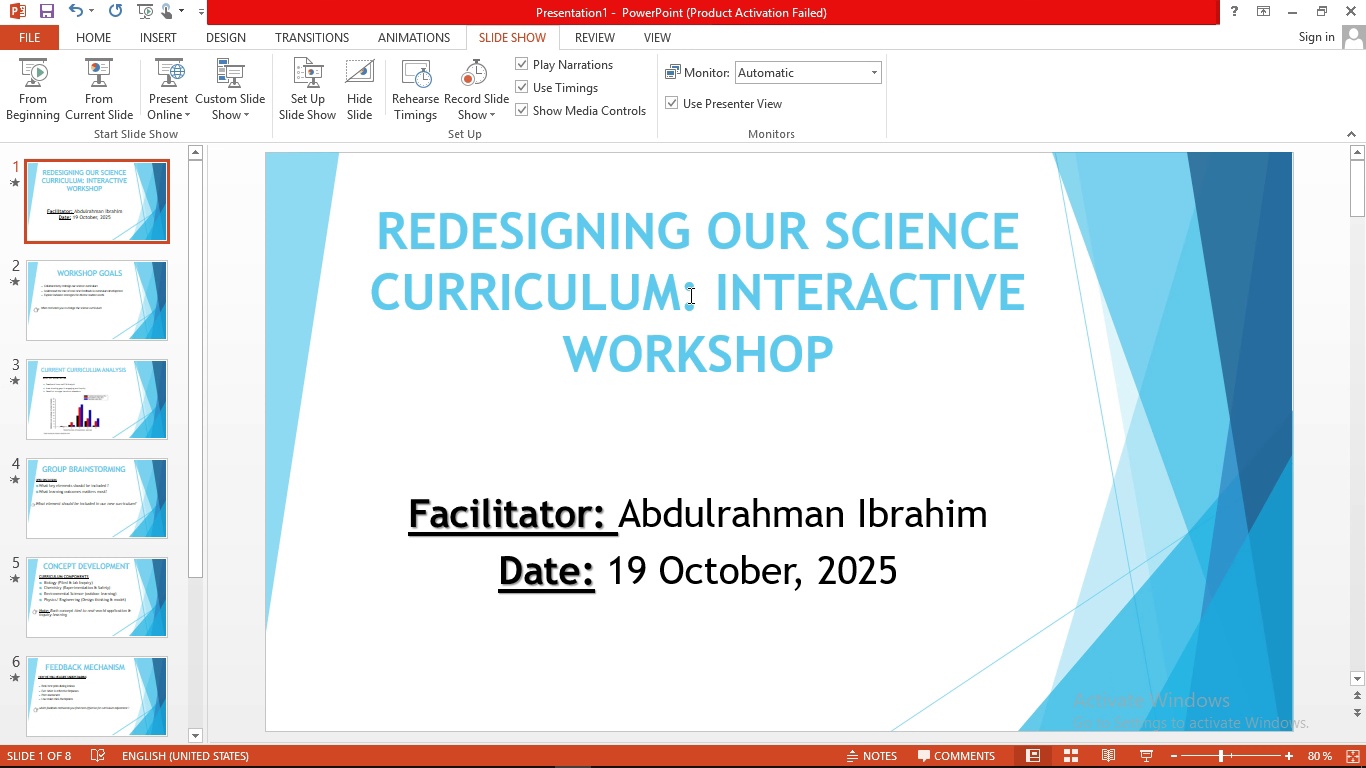 
left_click_drag(start_coordinate=[693, 296], to_coordinate=[576, 254])
 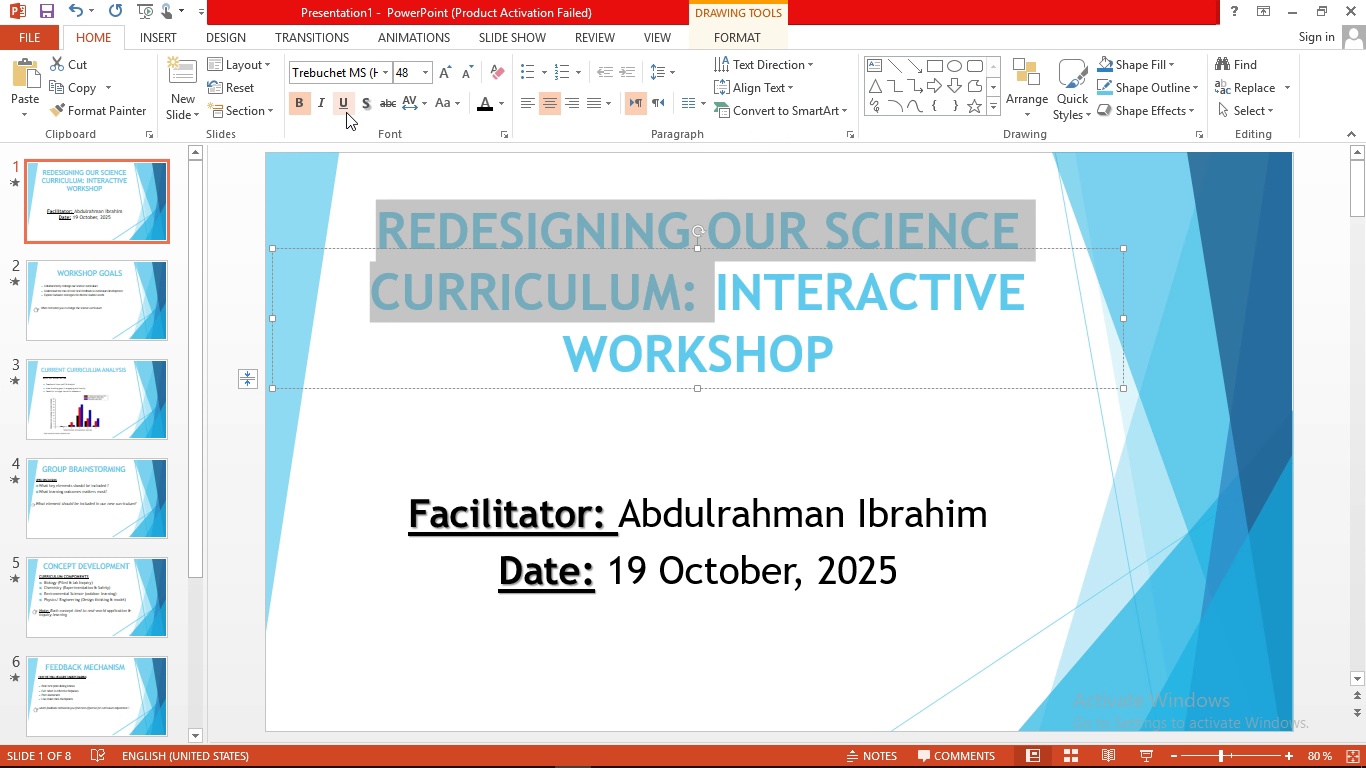 
left_click([346, 112])
 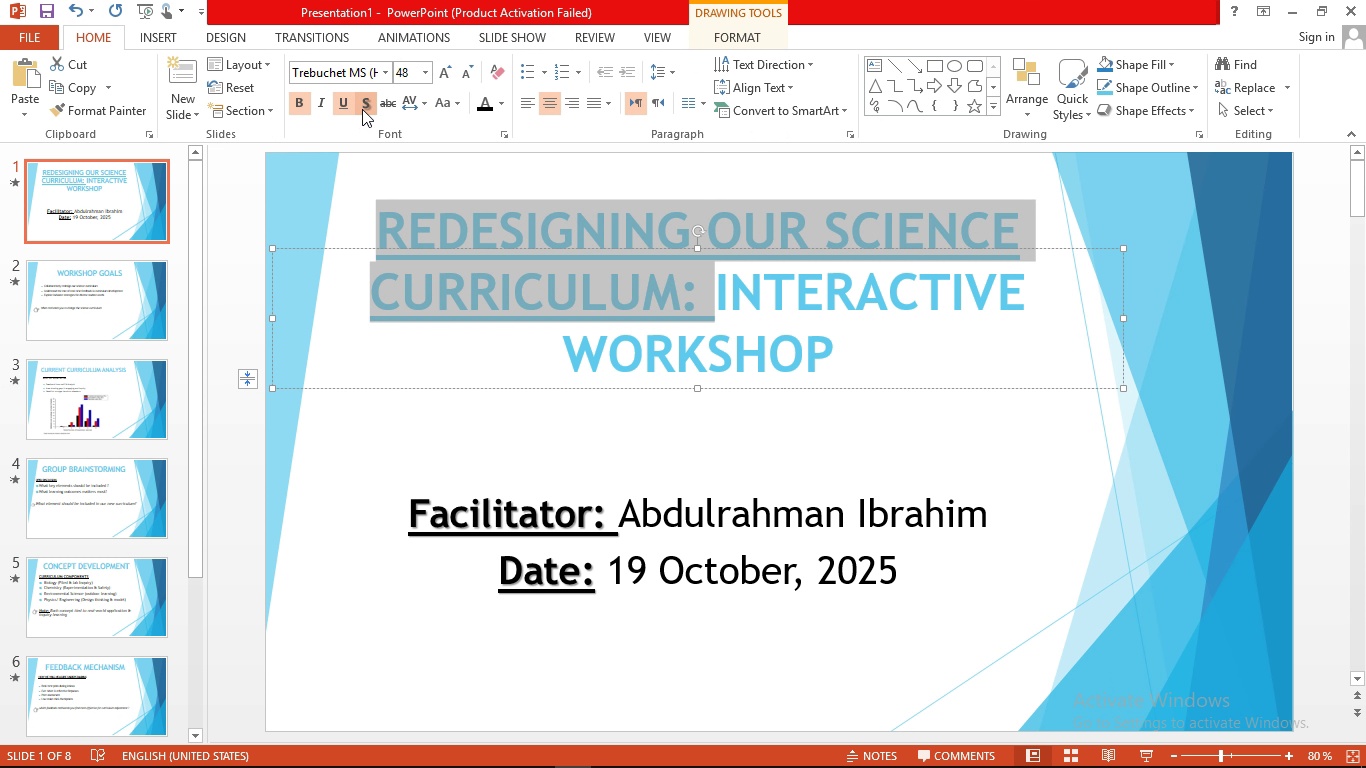 
left_click([362, 109])
 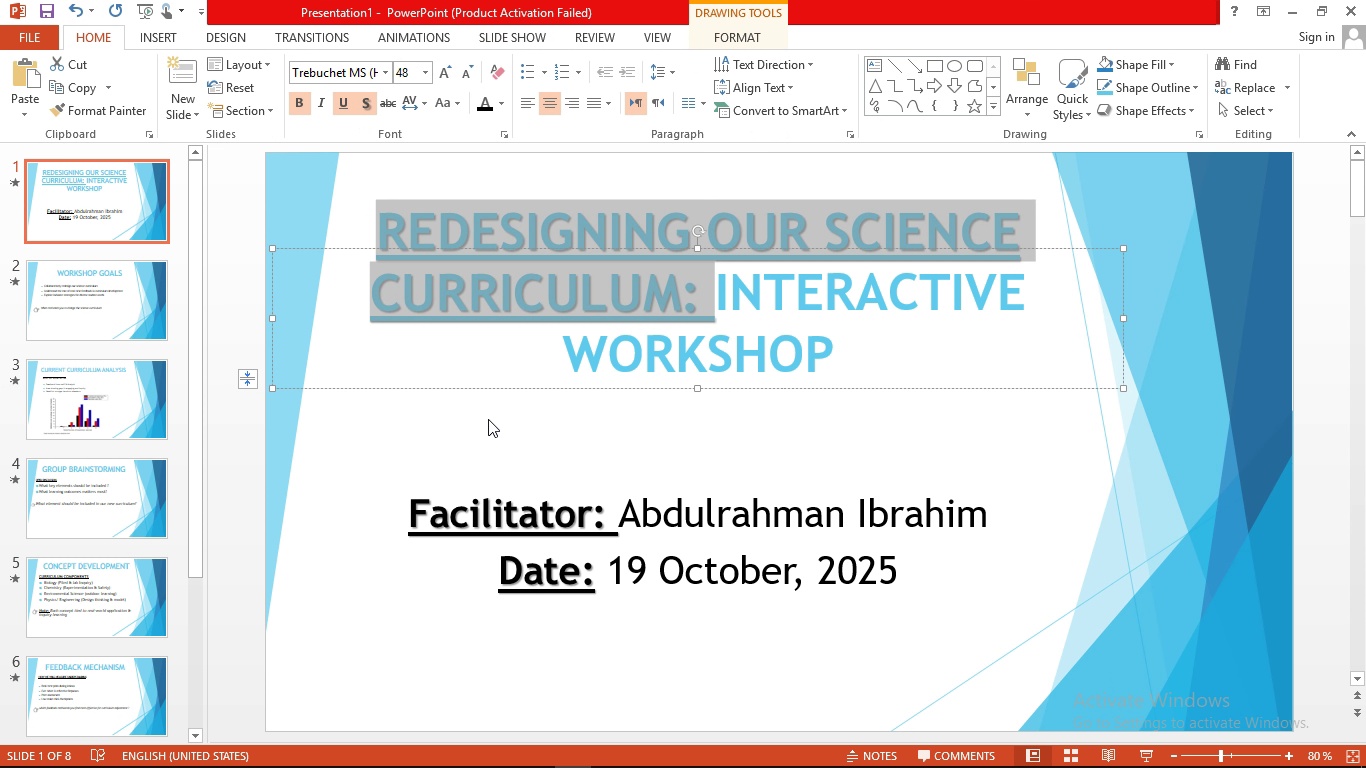 
left_click([486, 421])
 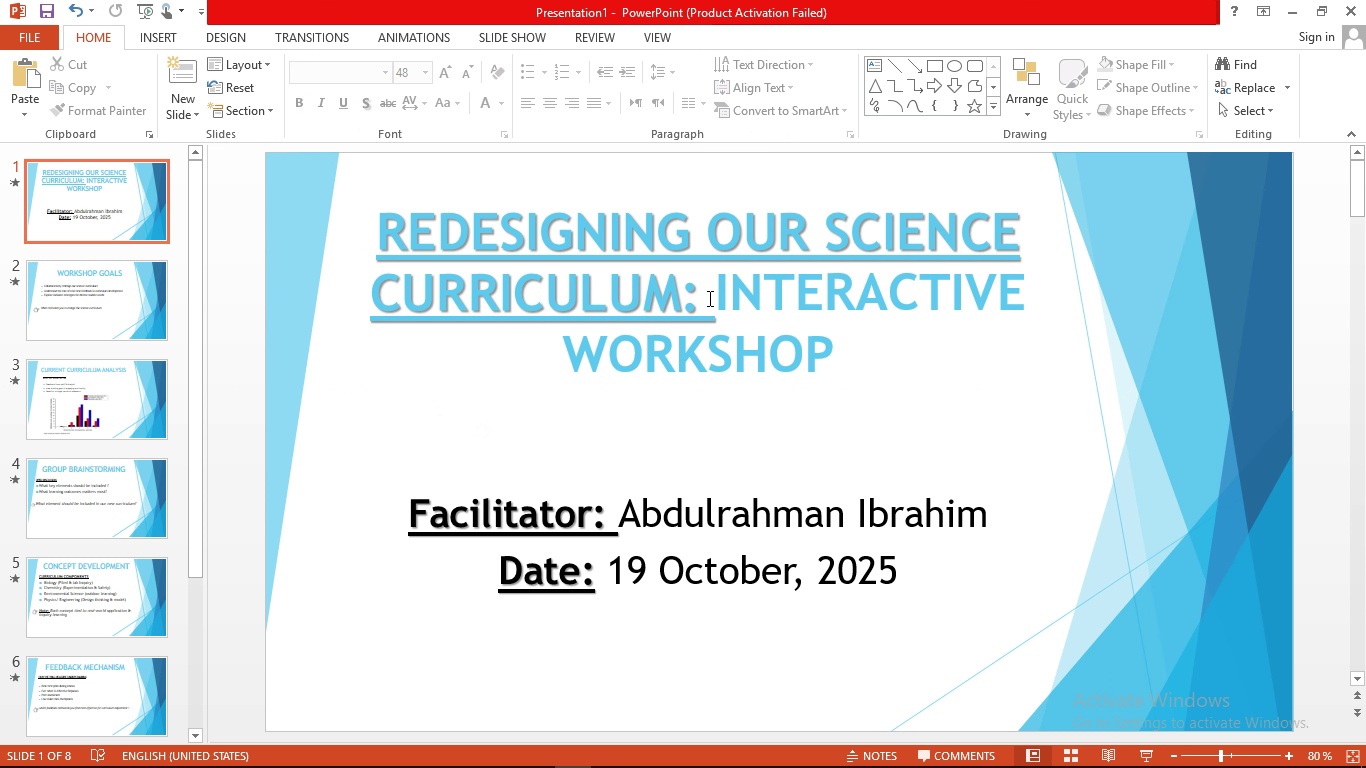 
left_click([710, 297])
 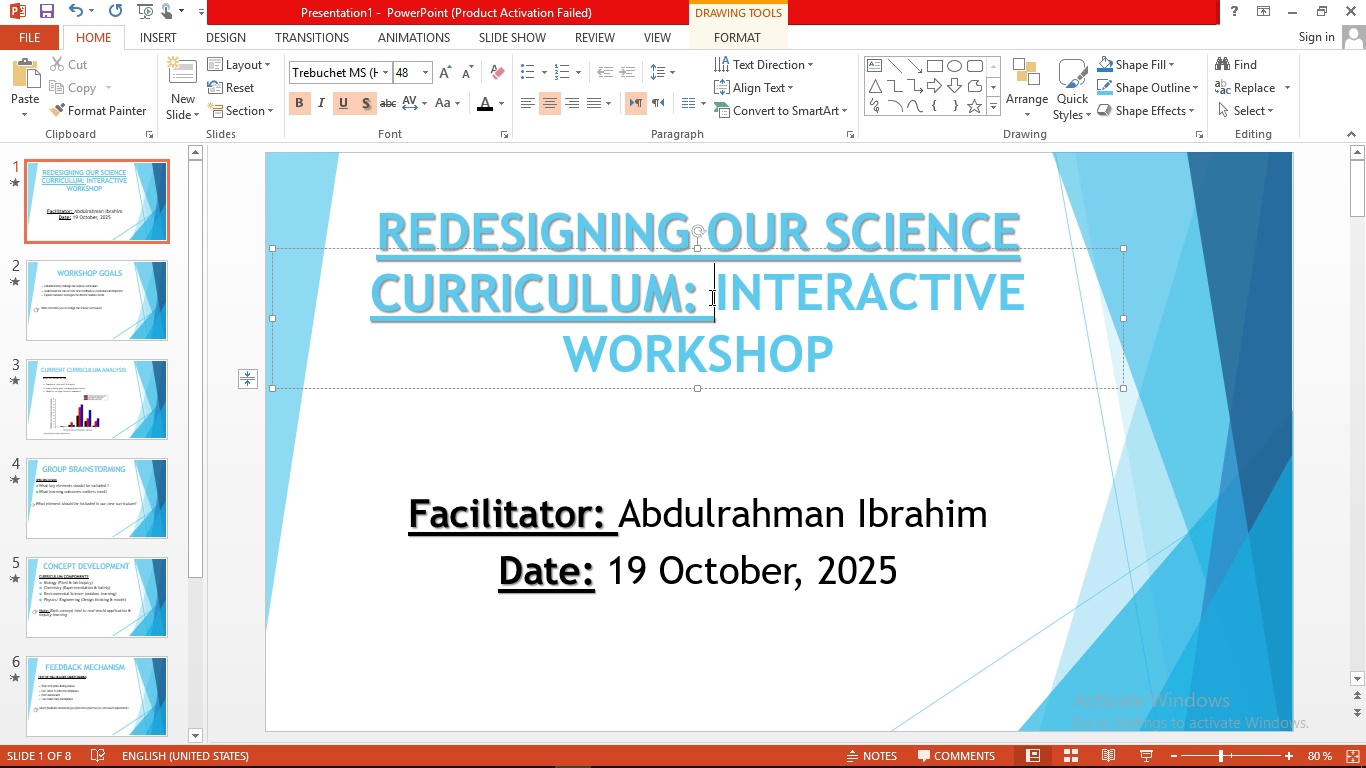 
key(Enter)
 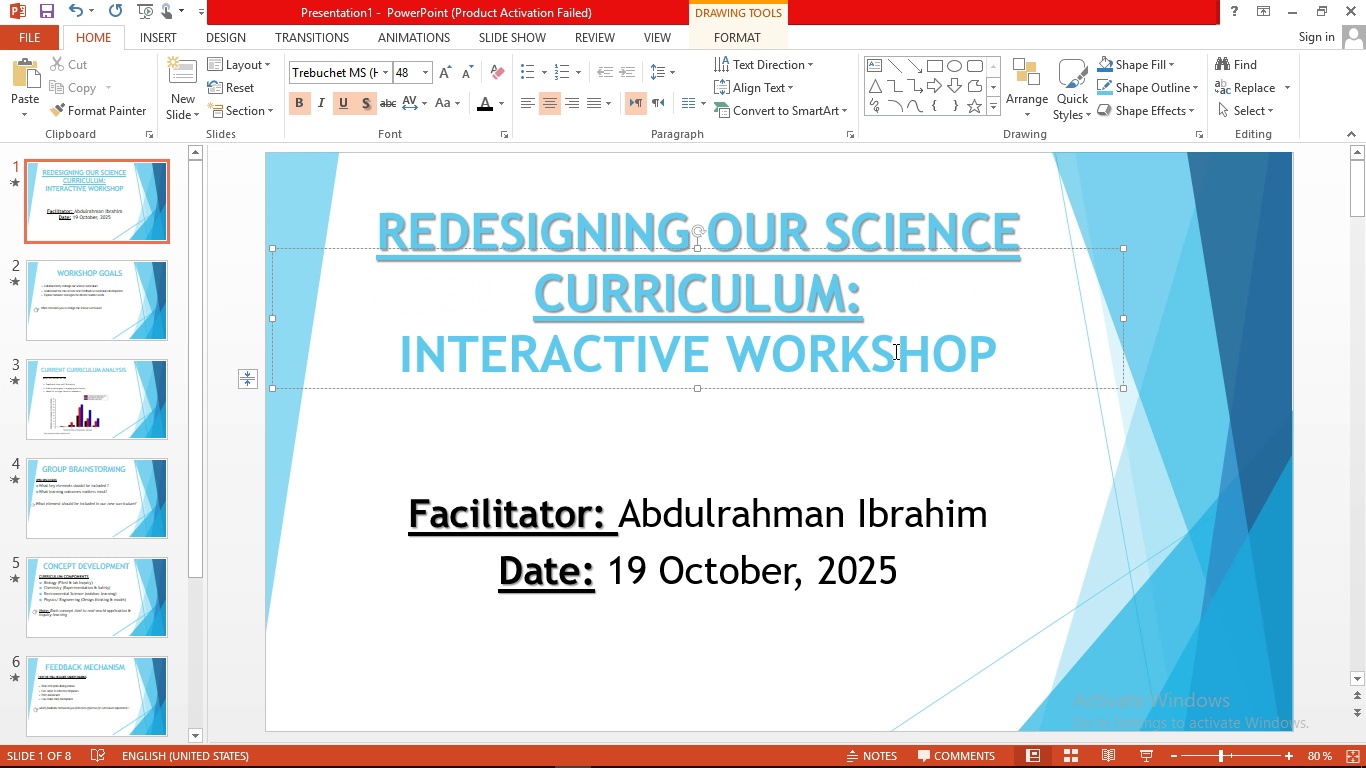 
left_click([899, 415])
 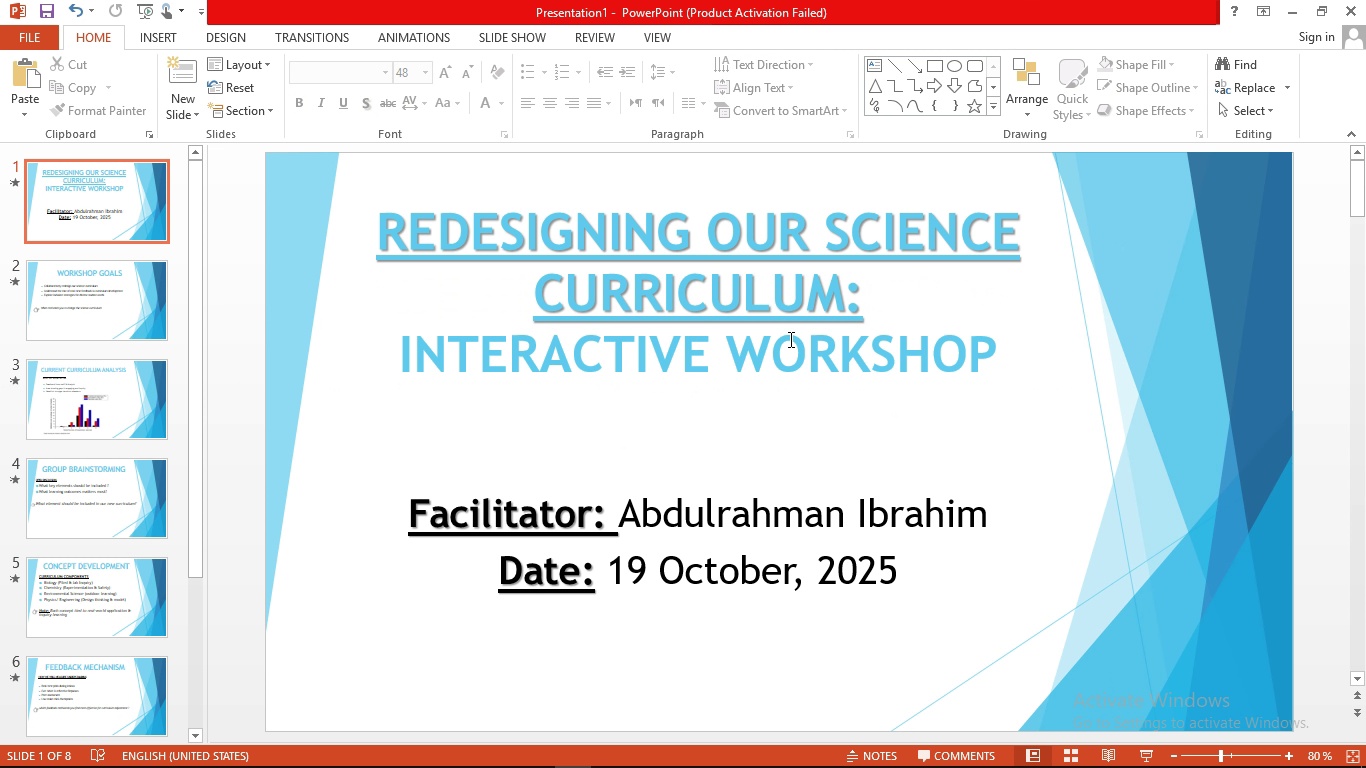 
left_click([871, 293])
 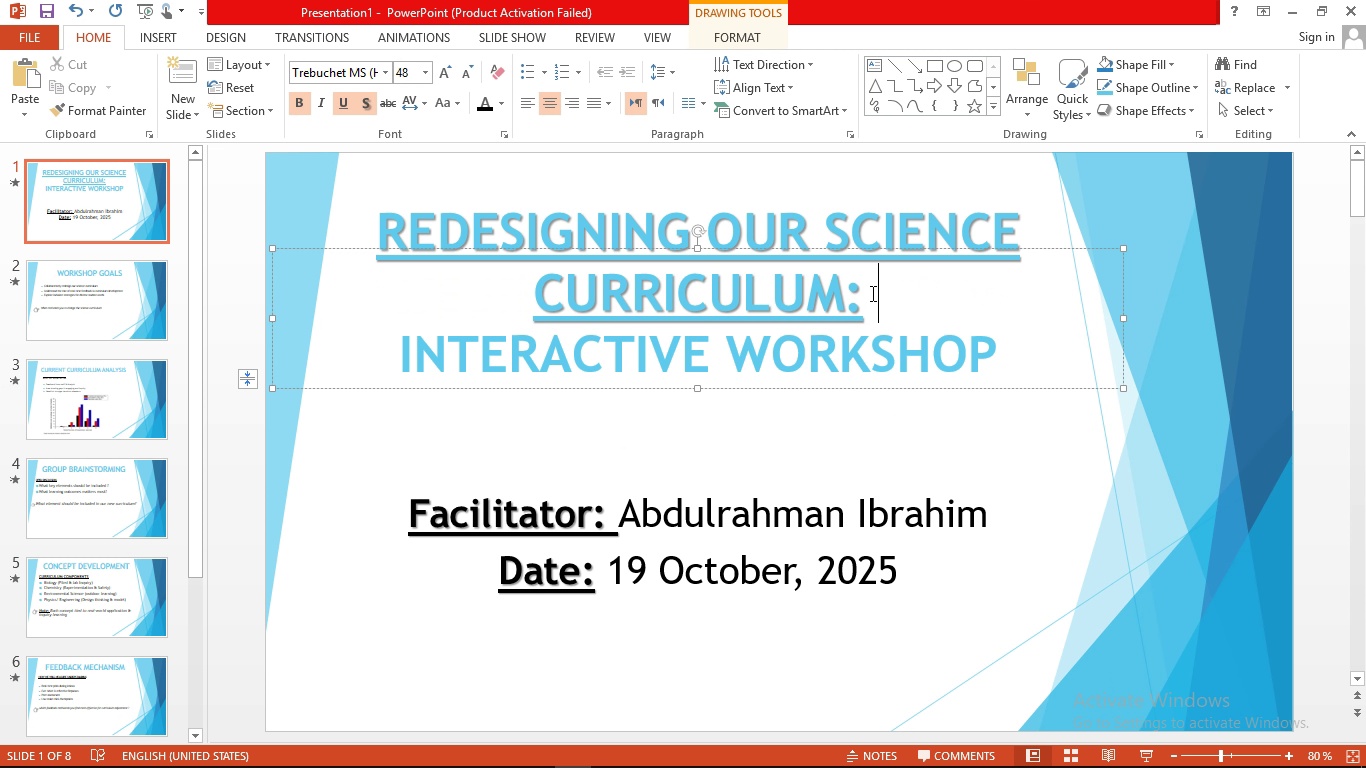 
key(Enter)
 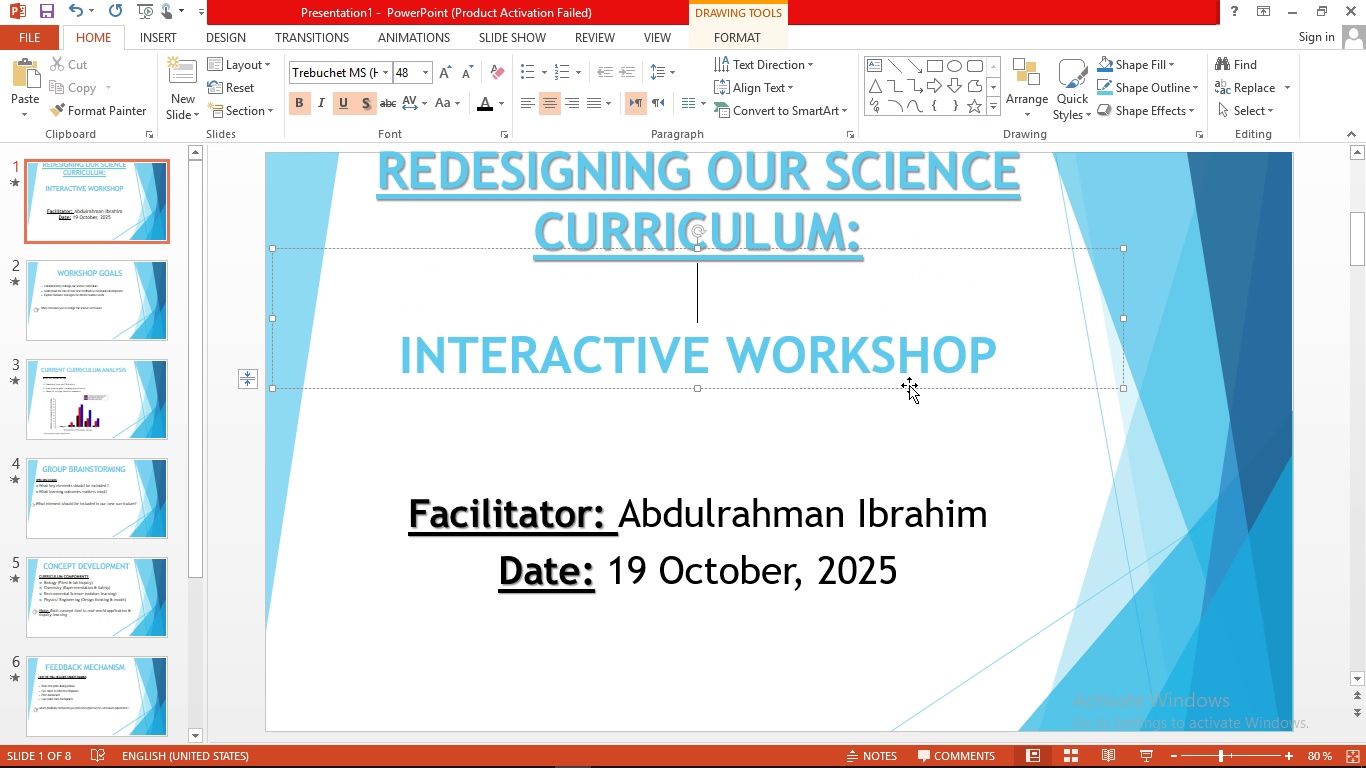 
left_click_drag(start_coordinate=[909, 385], to_coordinate=[904, 416])
 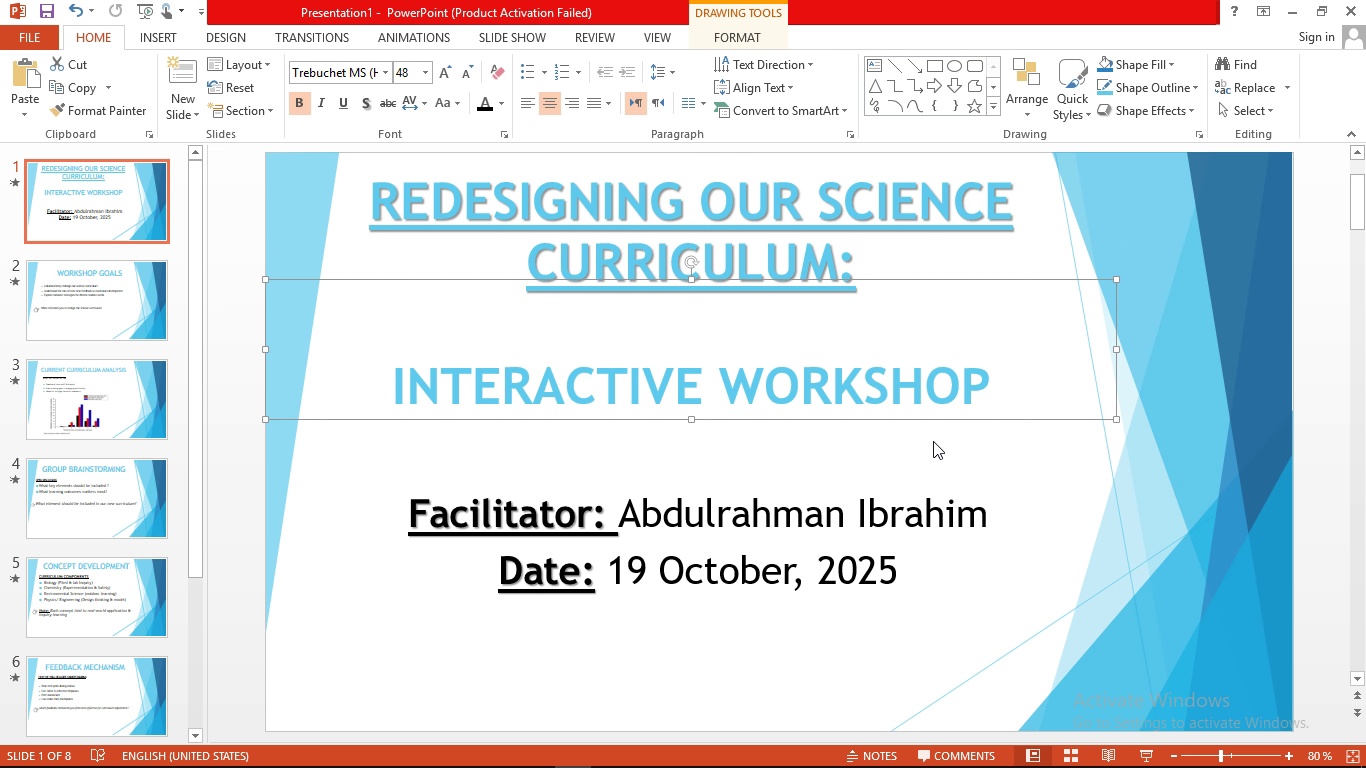 
left_click([933, 441])
 